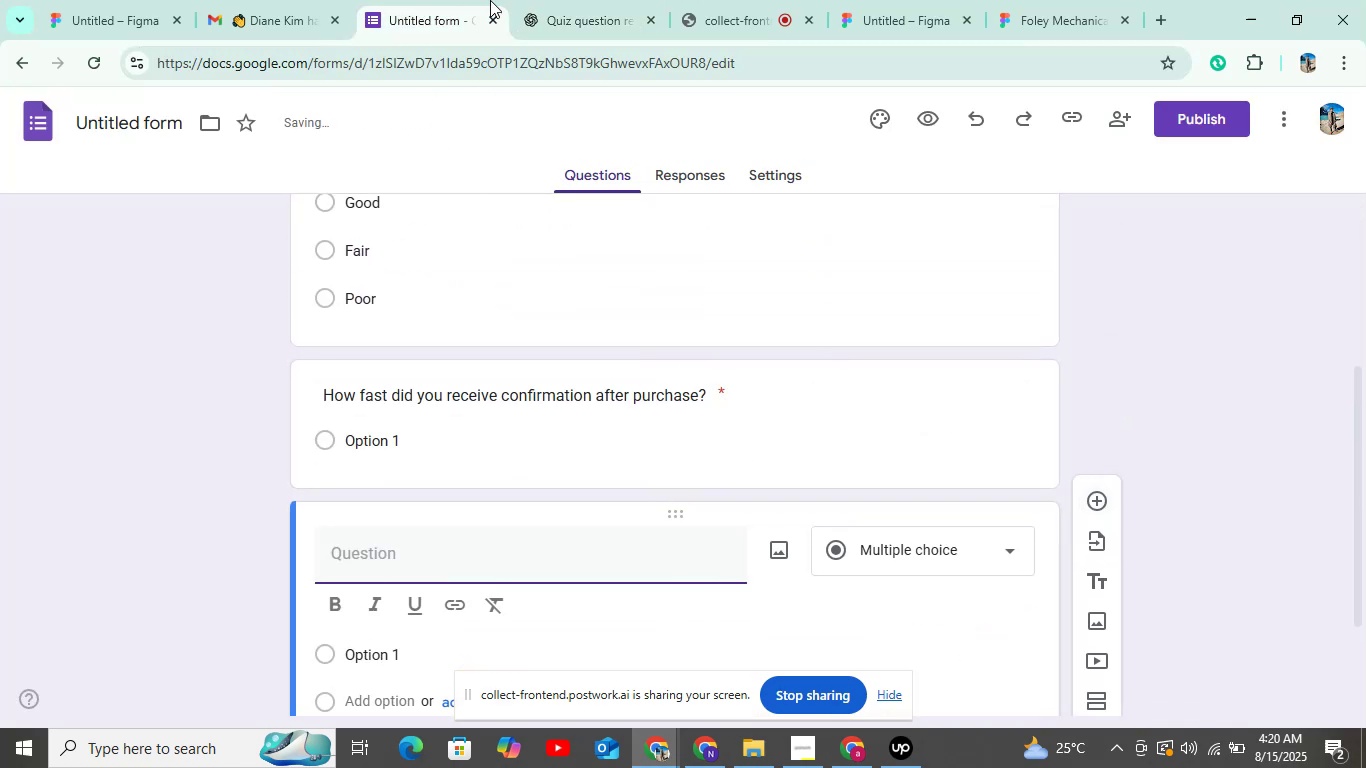 
left_click([591, 0])
 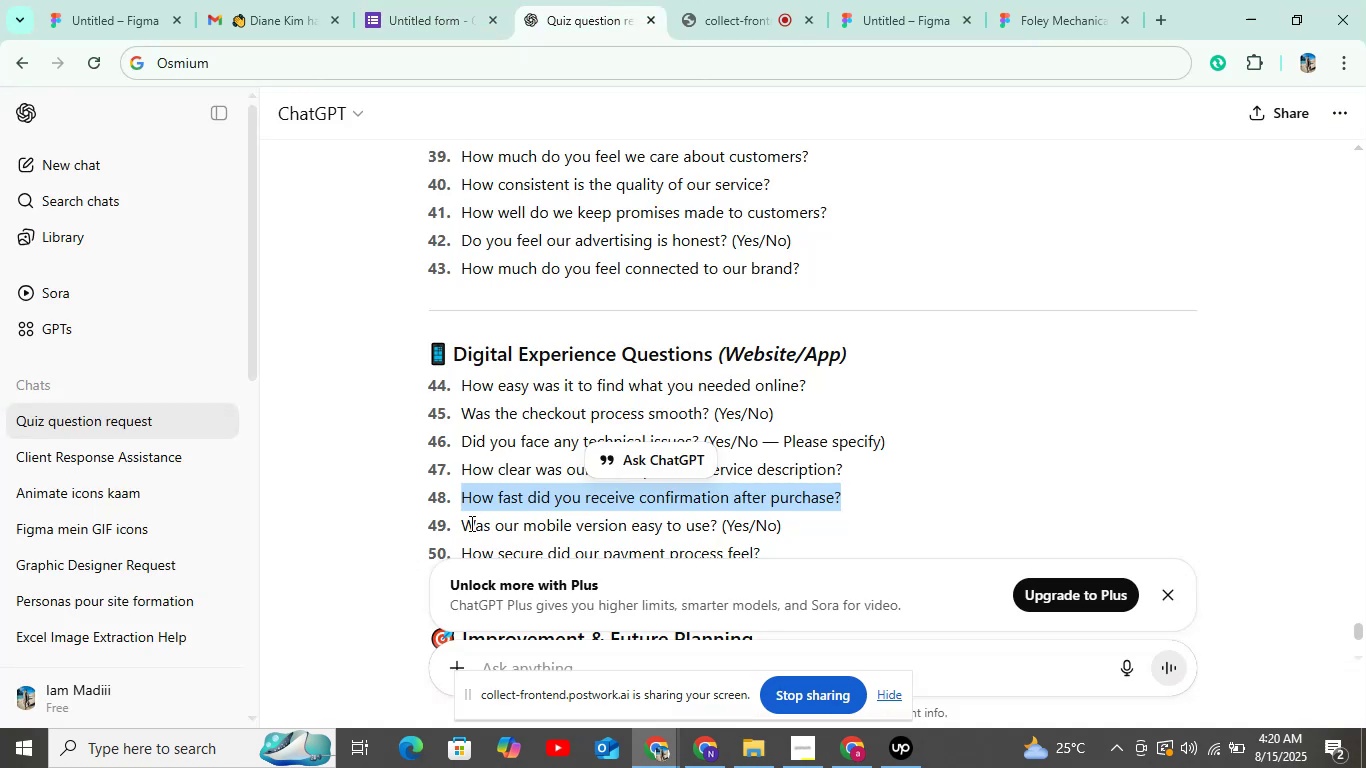 
left_click_drag(start_coordinate=[464, 523], to_coordinate=[720, 523])
 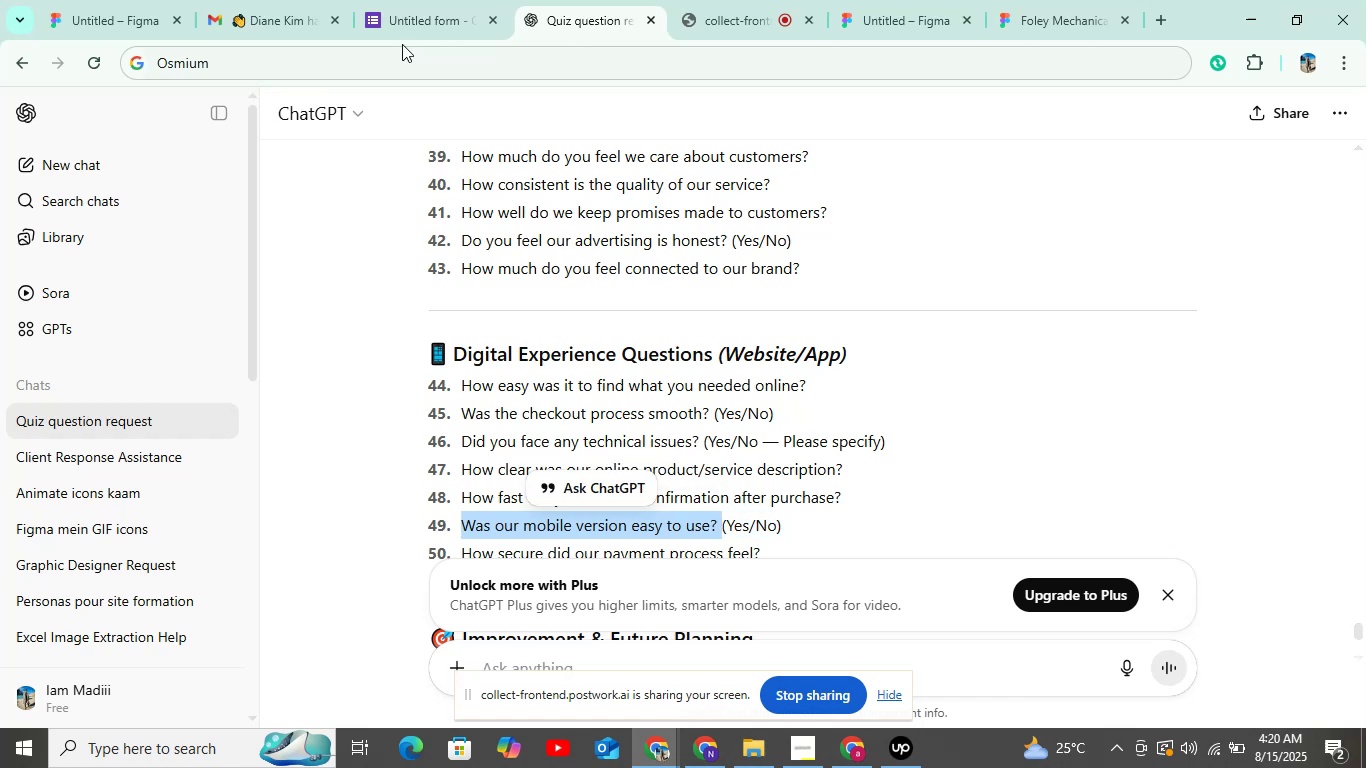 
key(Control+C)
 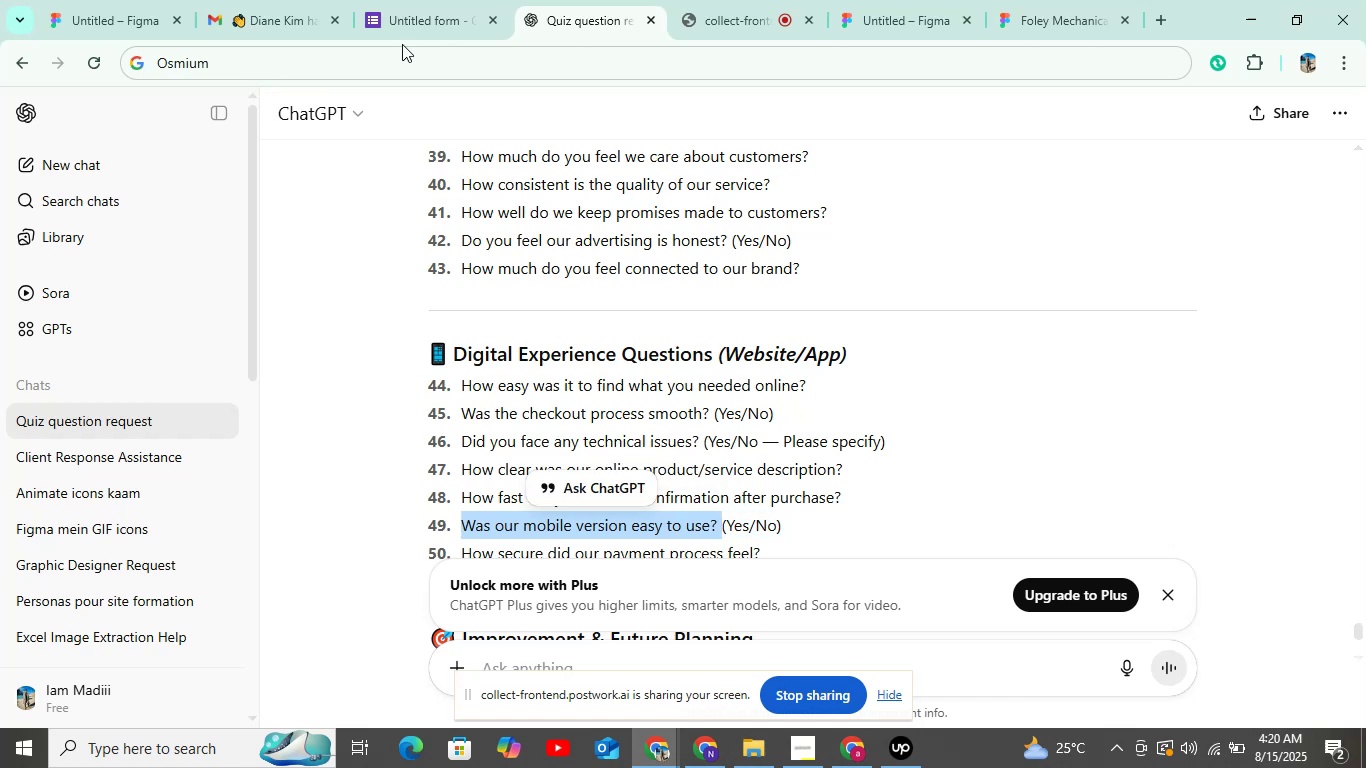 
double_click([402, 42])
 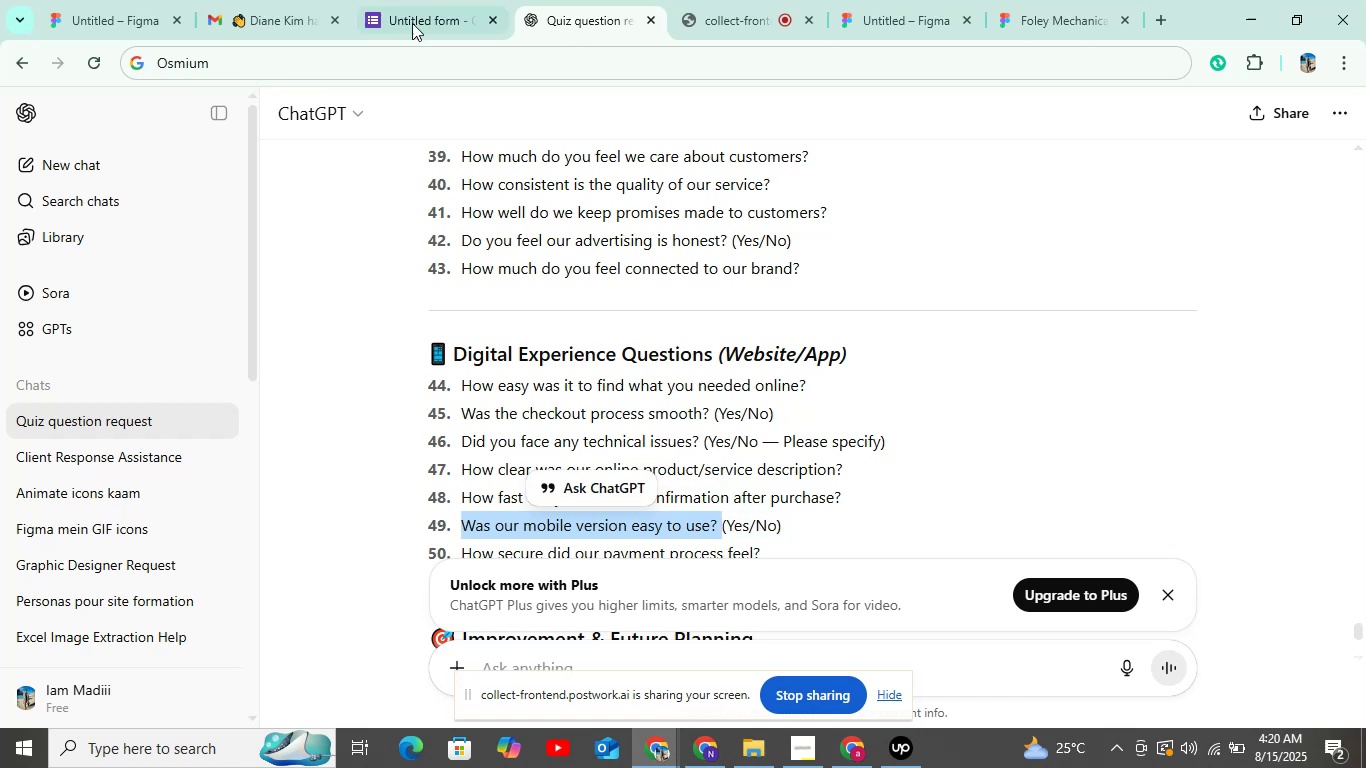 
triple_click([416, 17])
 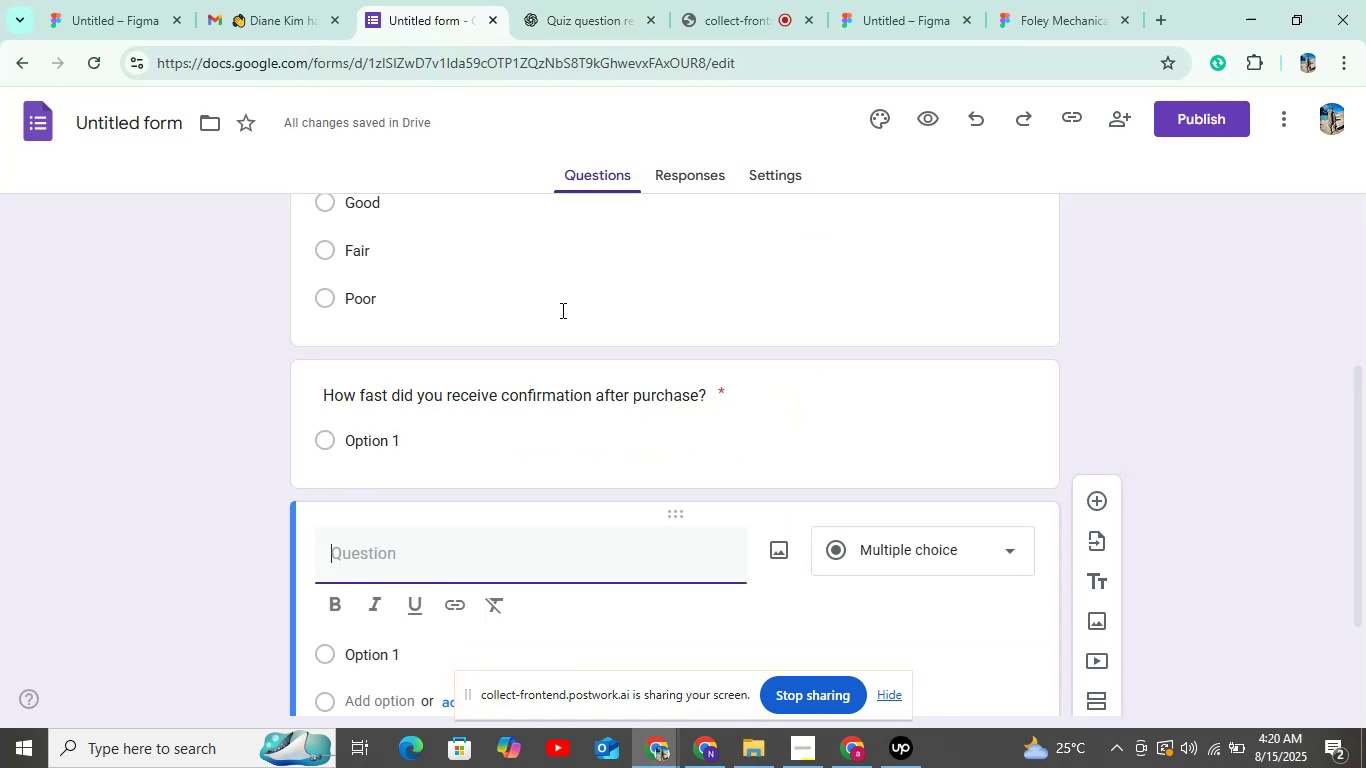 
key(Control+V)
 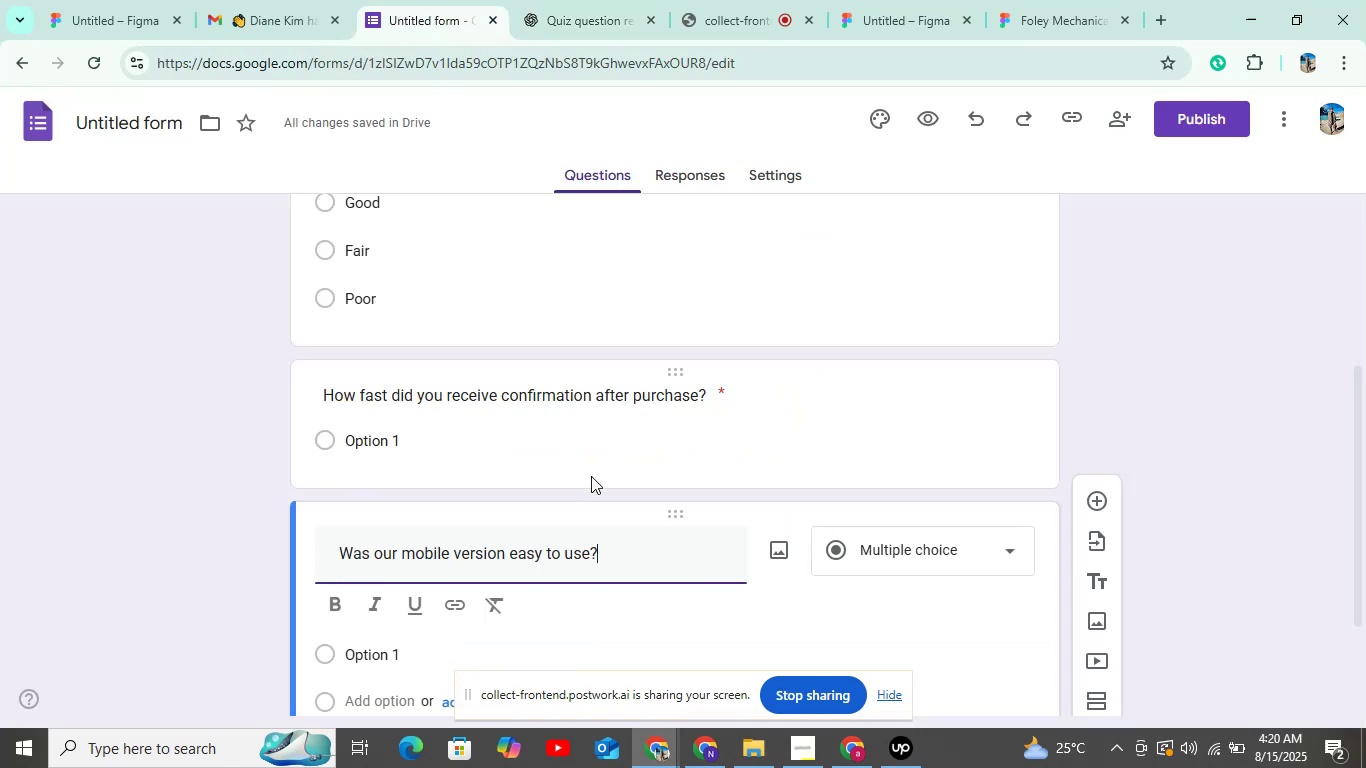 
scroll: coordinate [591, 476], scroll_direction: down, amount: 5.0
 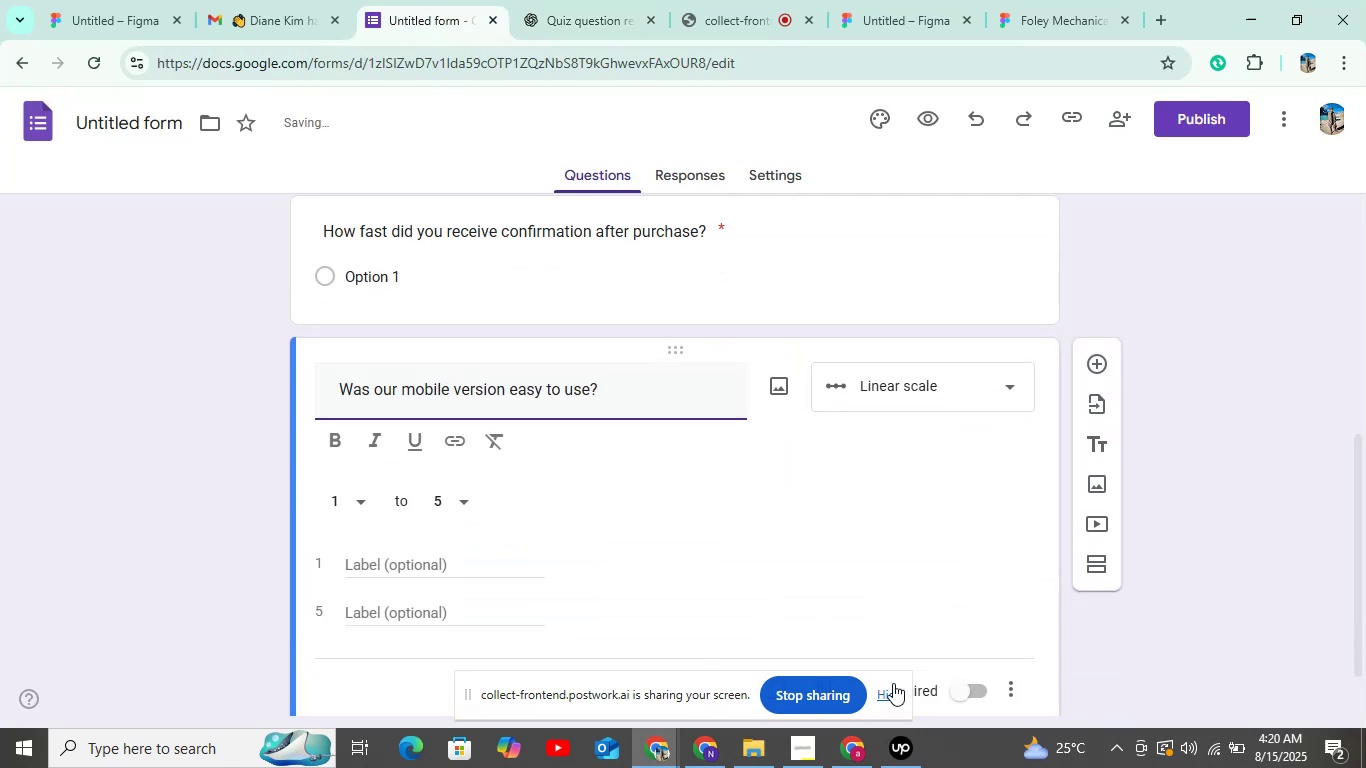 
left_click([972, 697])
 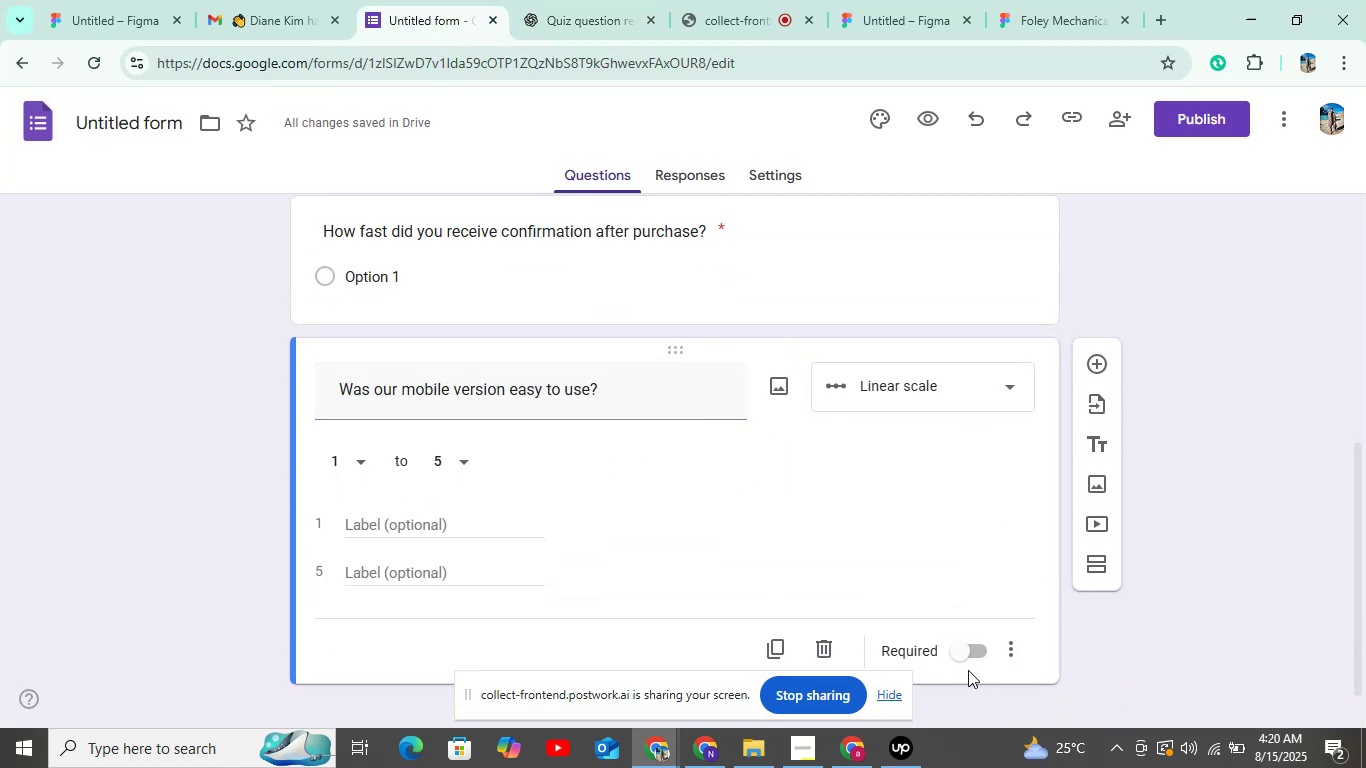 
left_click([970, 655])
 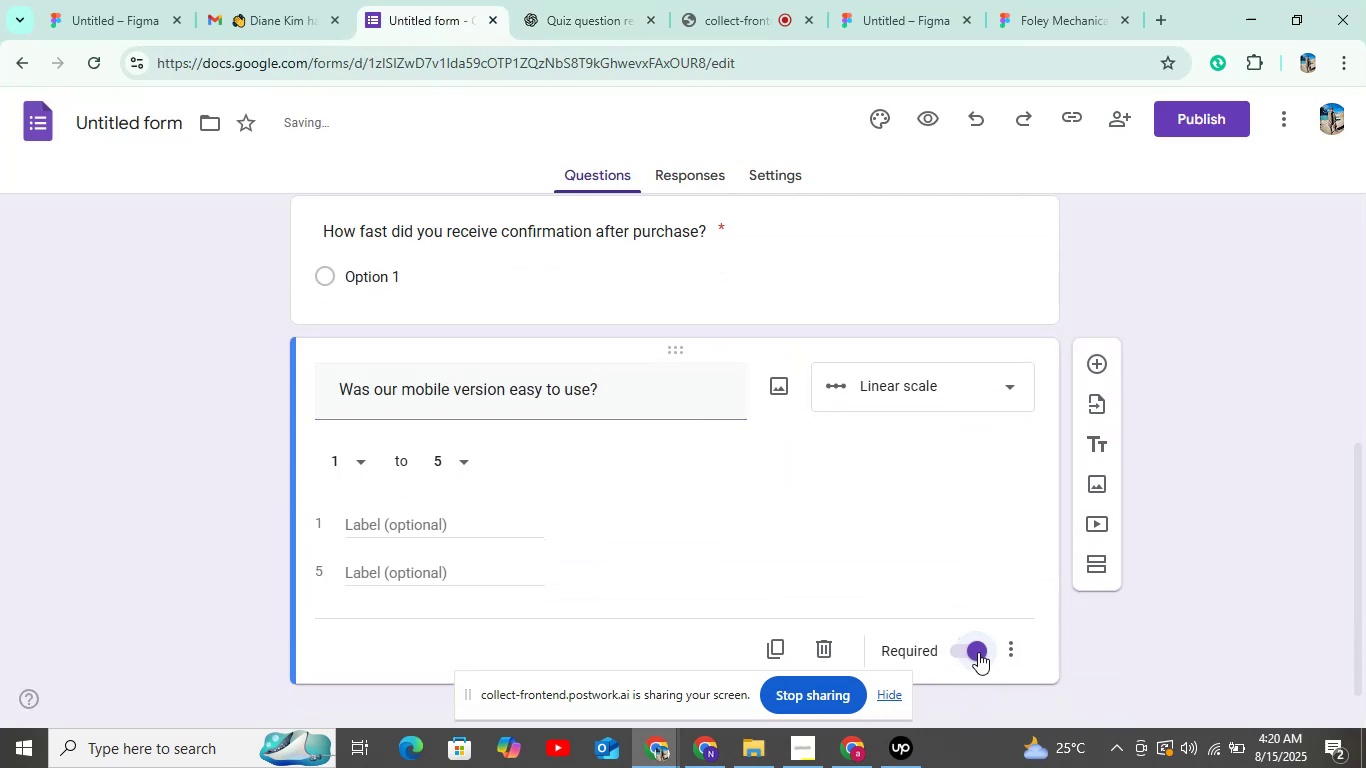 
mouse_move([721, 756])
 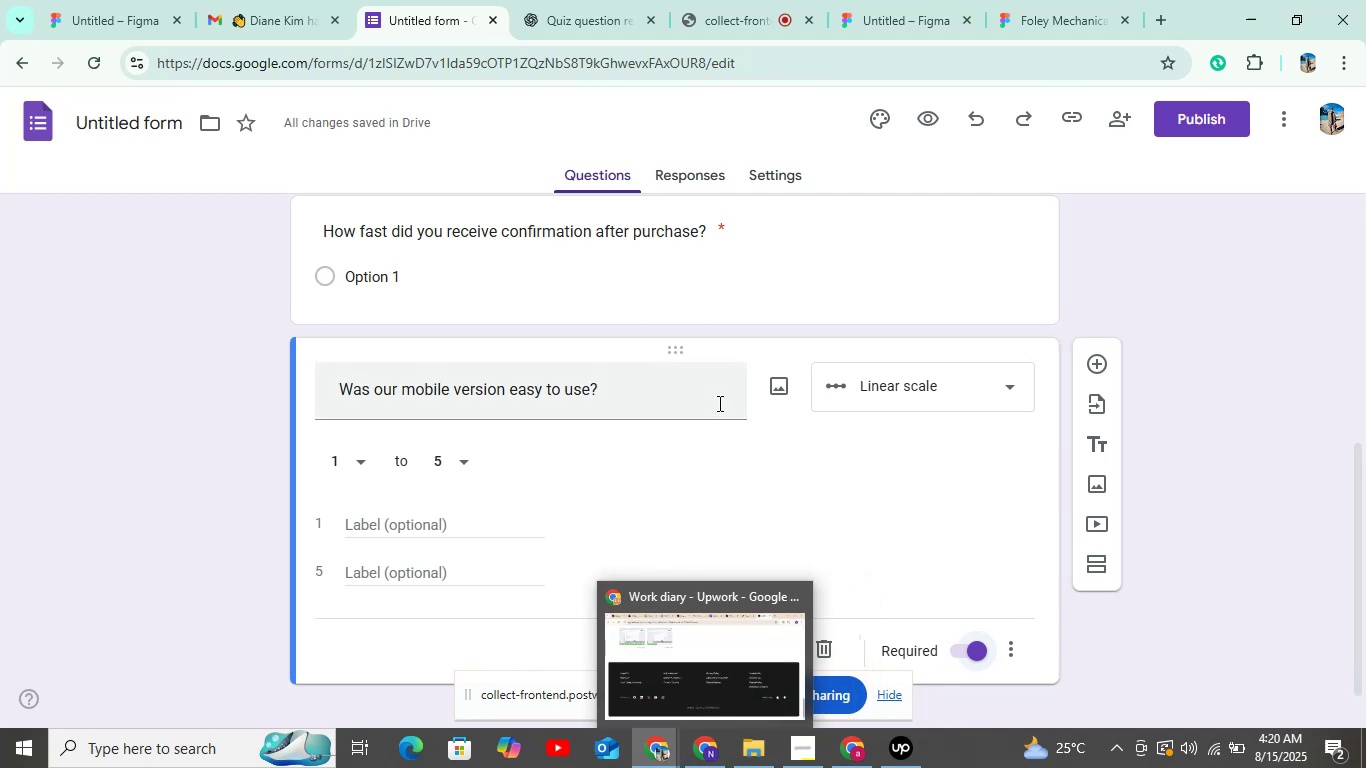 
scroll: coordinate [723, 387], scroll_direction: up, amount: 2.0
 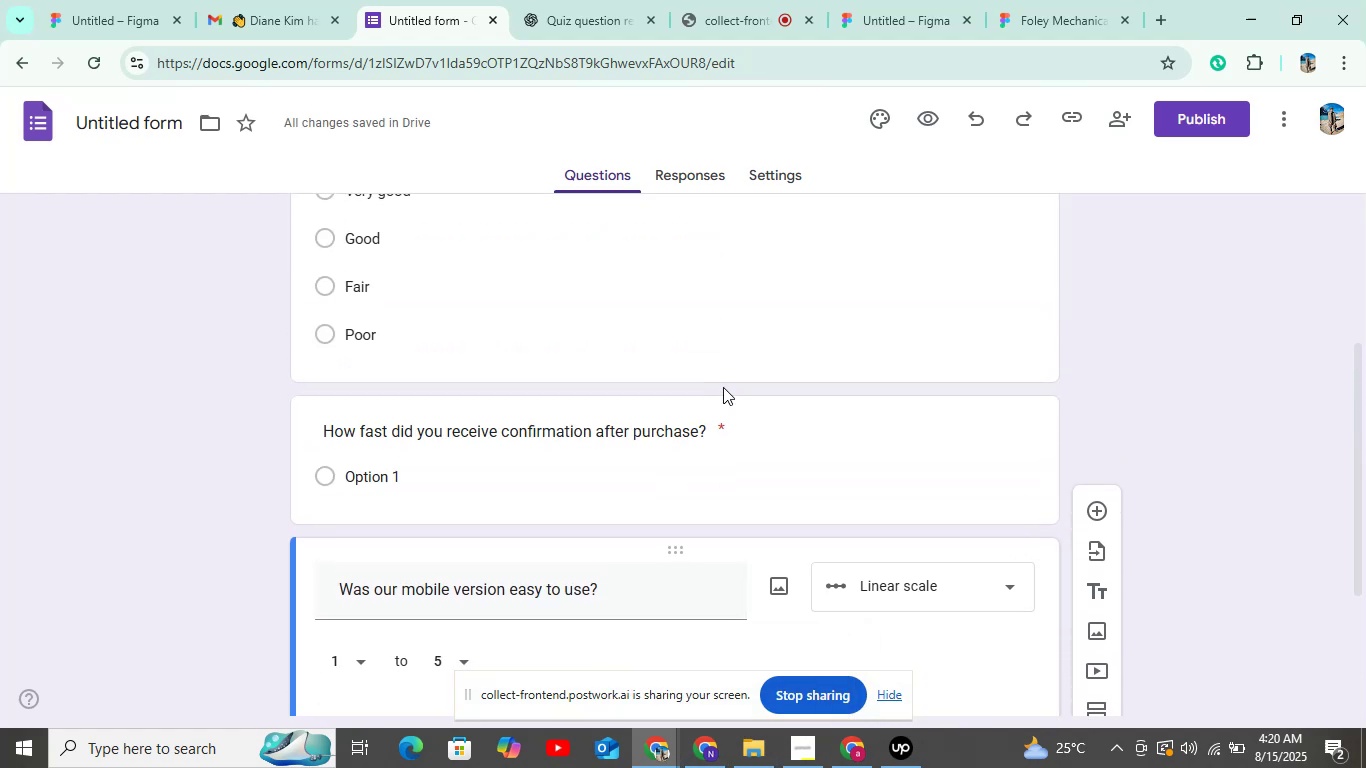 
scroll: coordinate [723, 386], scroll_direction: down, amount: 11.0
 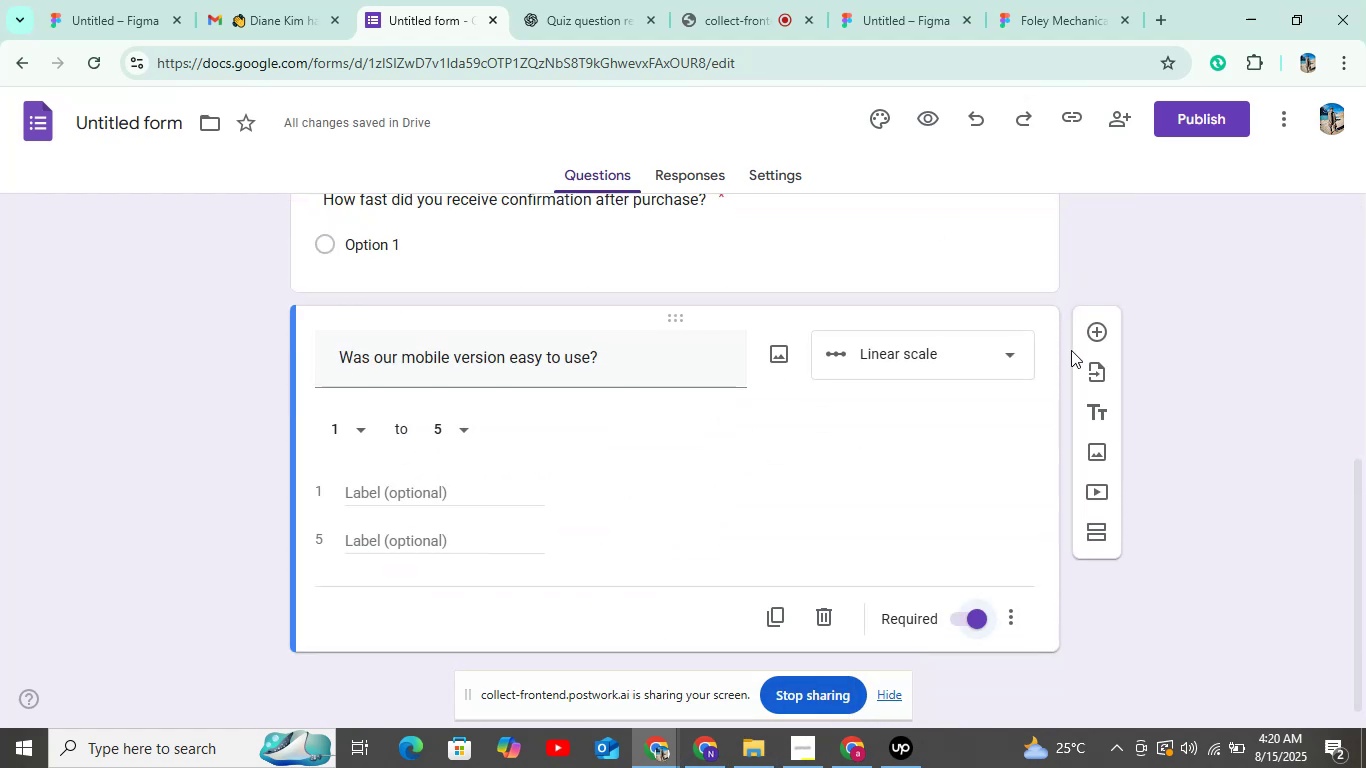 
left_click([1093, 320])
 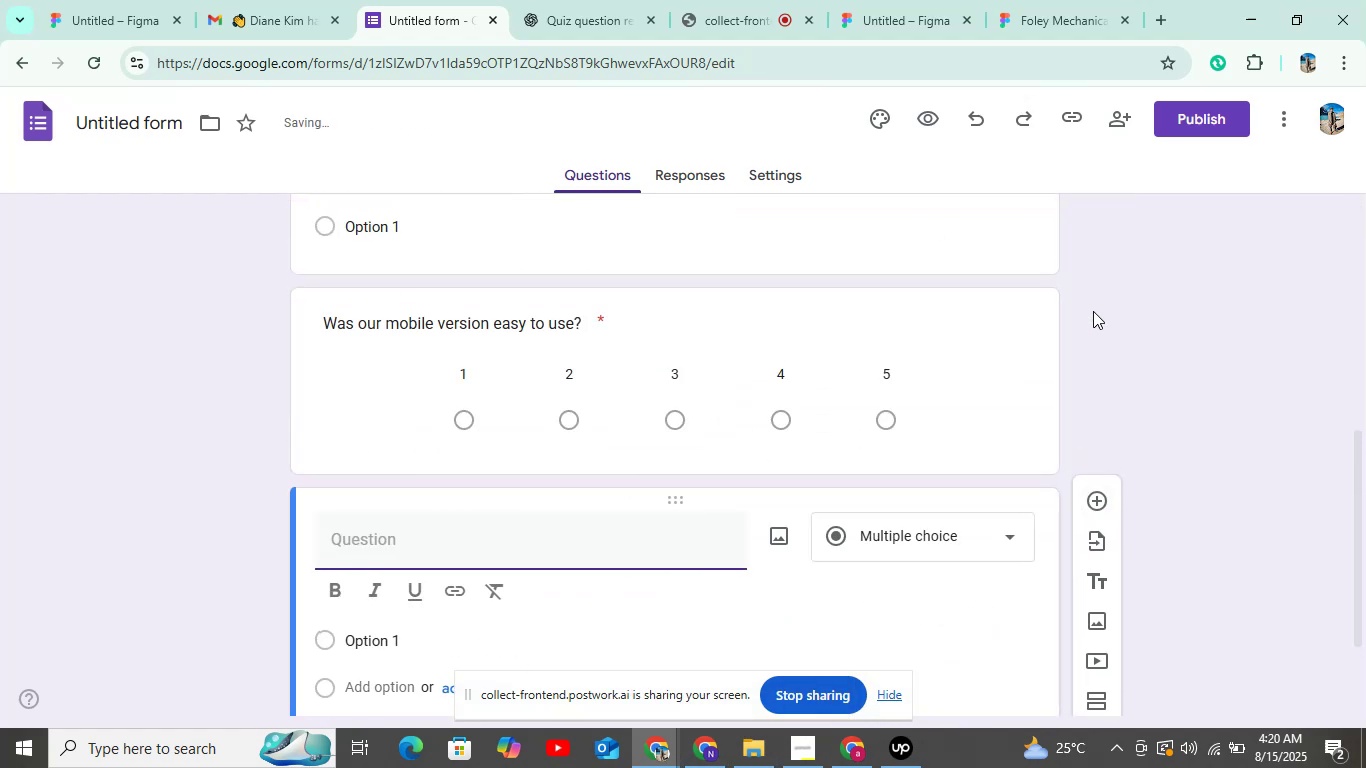 
scroll: coordinate [961, 362], scroll_direction: down, amount: 6.0
 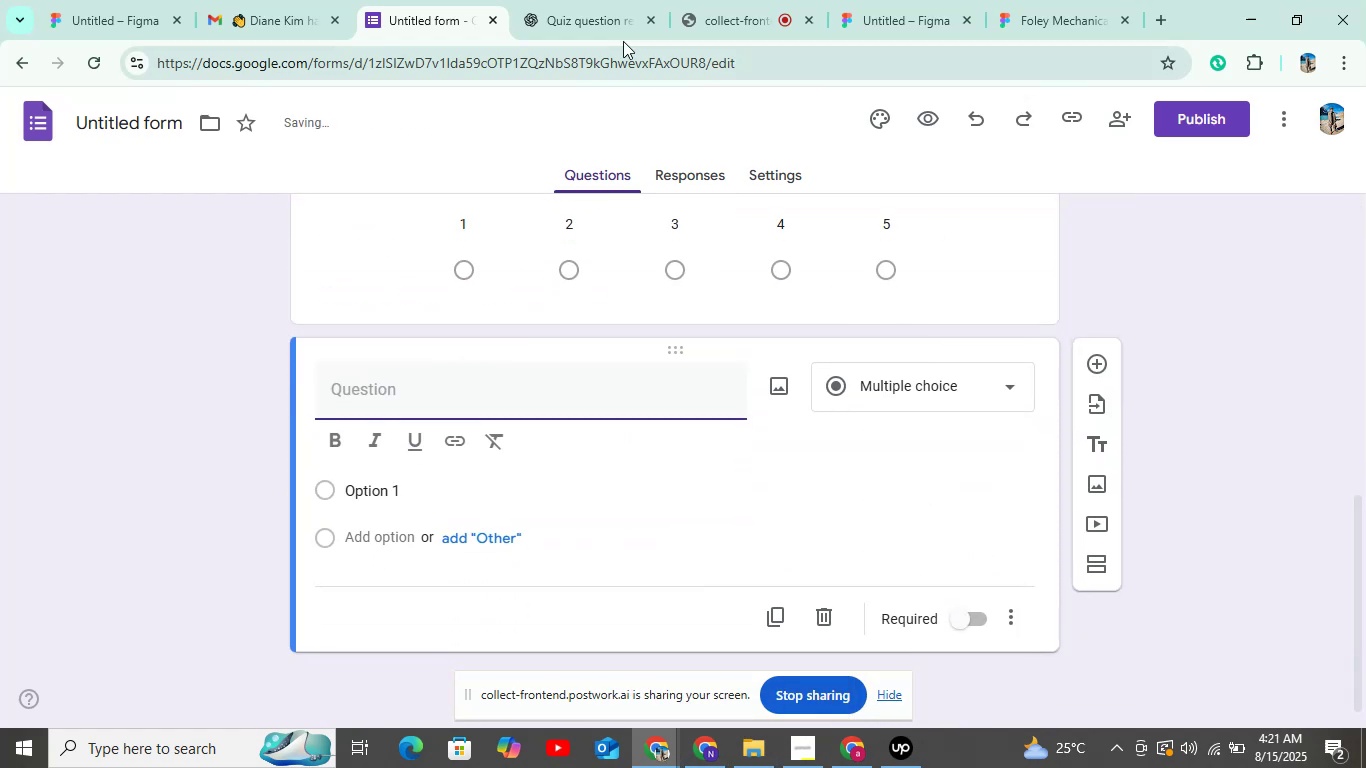 
left_click([620, 25])
 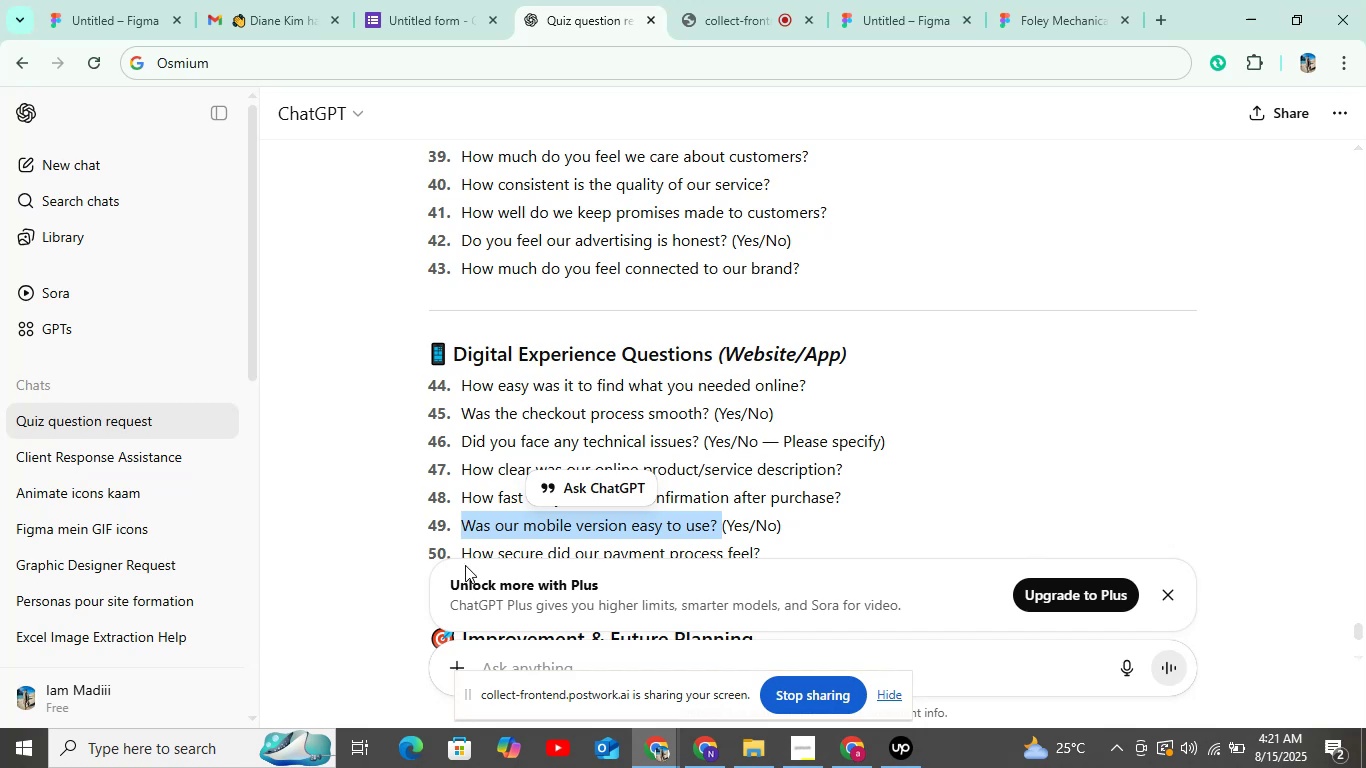 
scroll: coordinate [473, 509], scroll_direction: down, amount: 2.0
 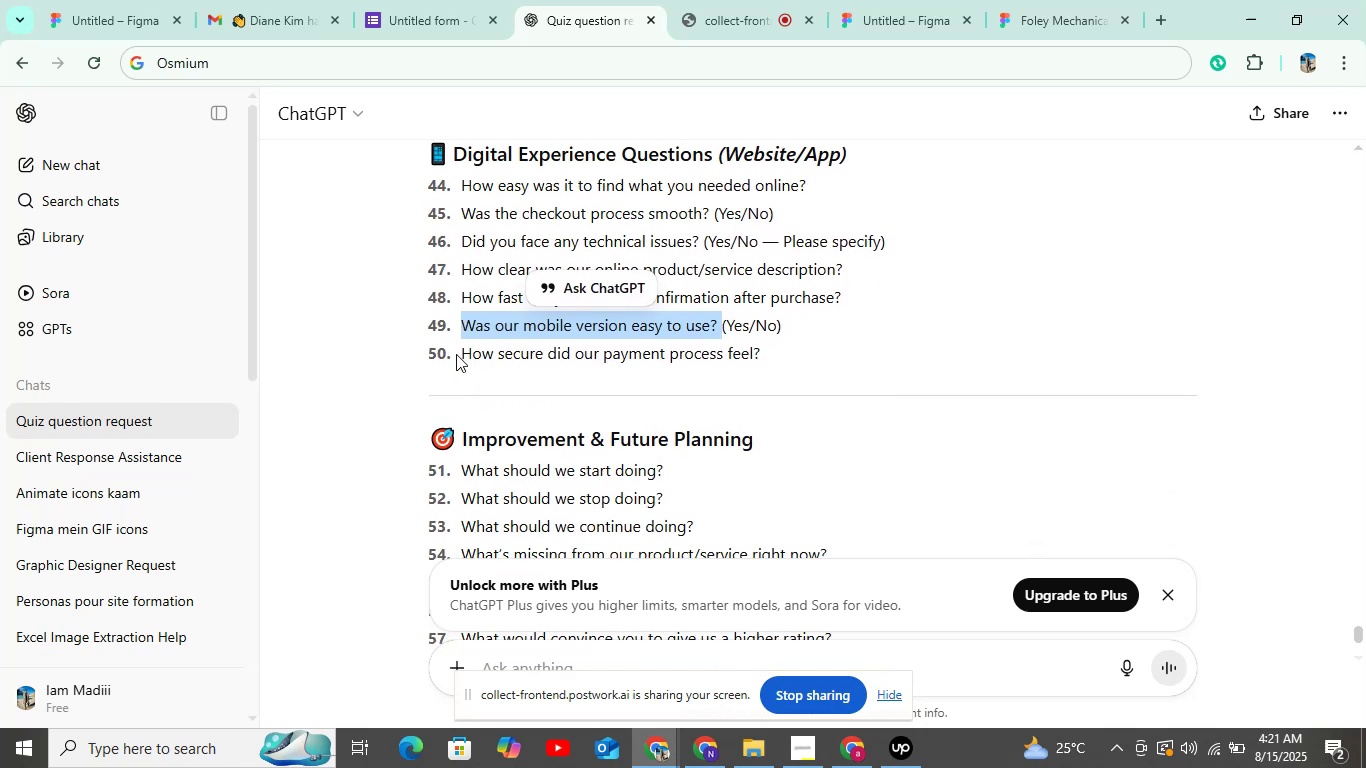 
left_click_drag(start_coordinate=[457, 355], to_coordinate=[752, 371])
 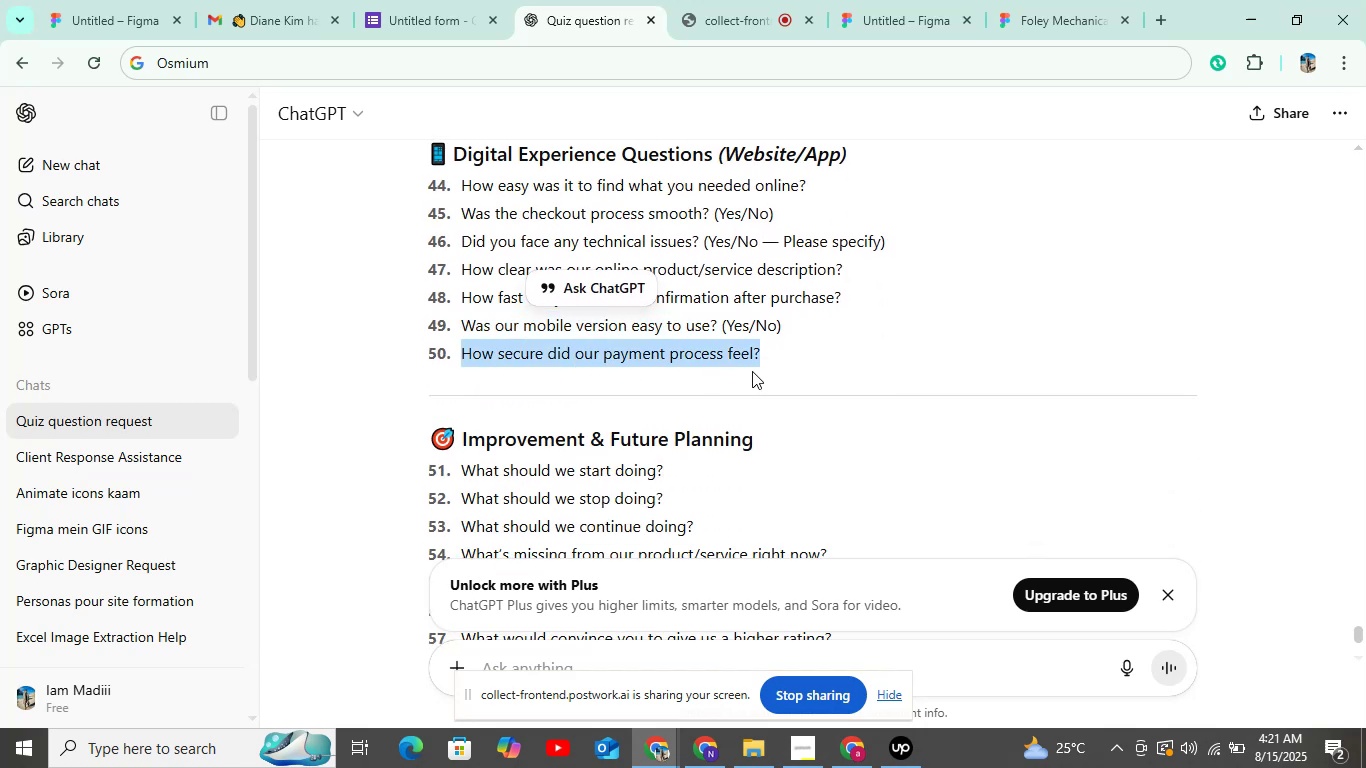 
hold_key(key=ControlLeft, duration=0.66)
 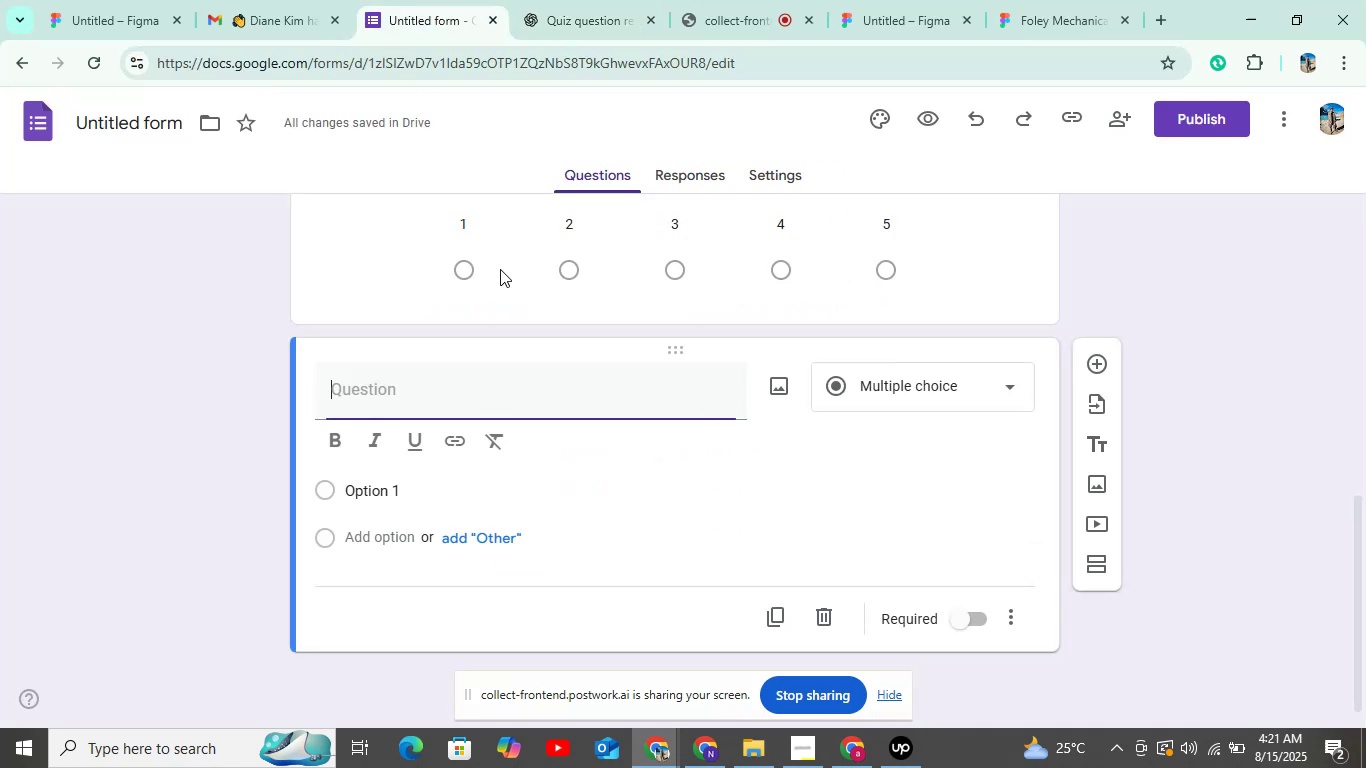 
hold_key(key=C, duration=0.32)
 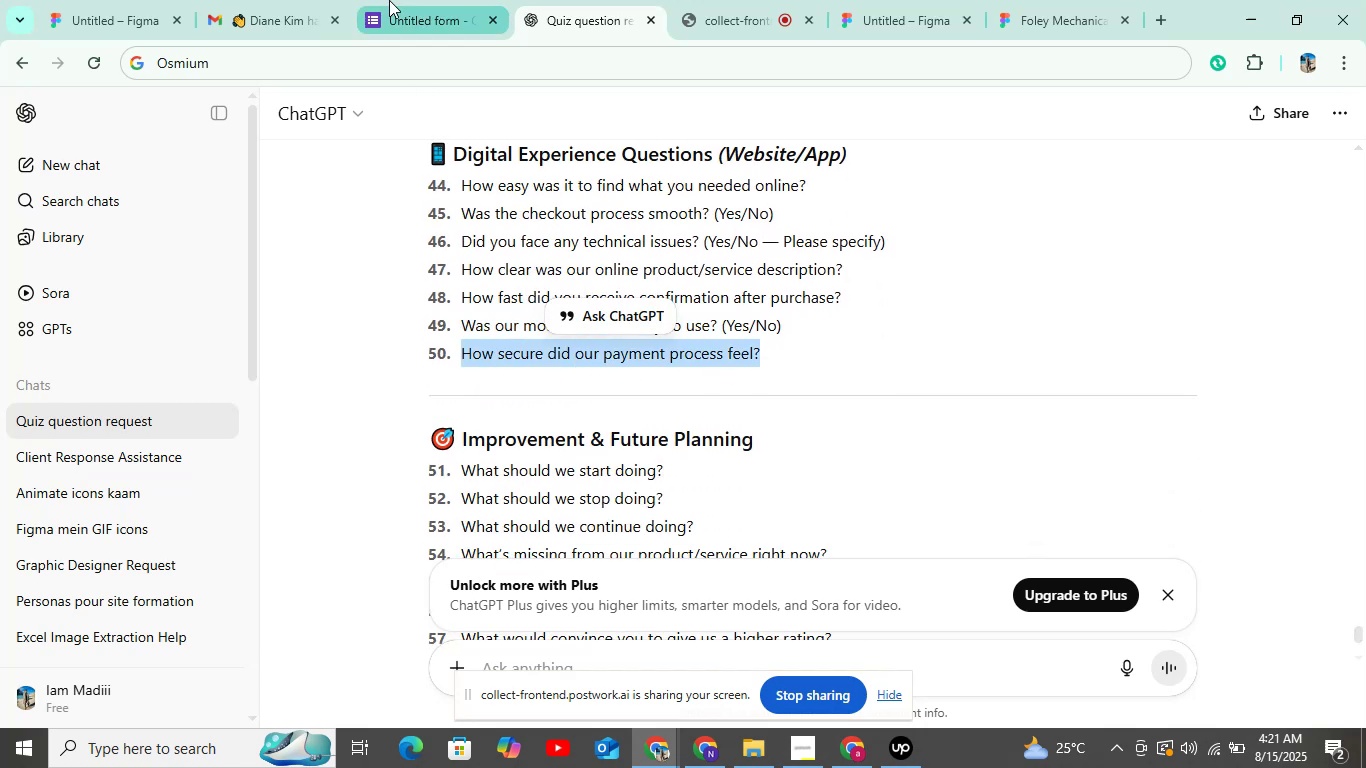 
left_click([389, 0])
 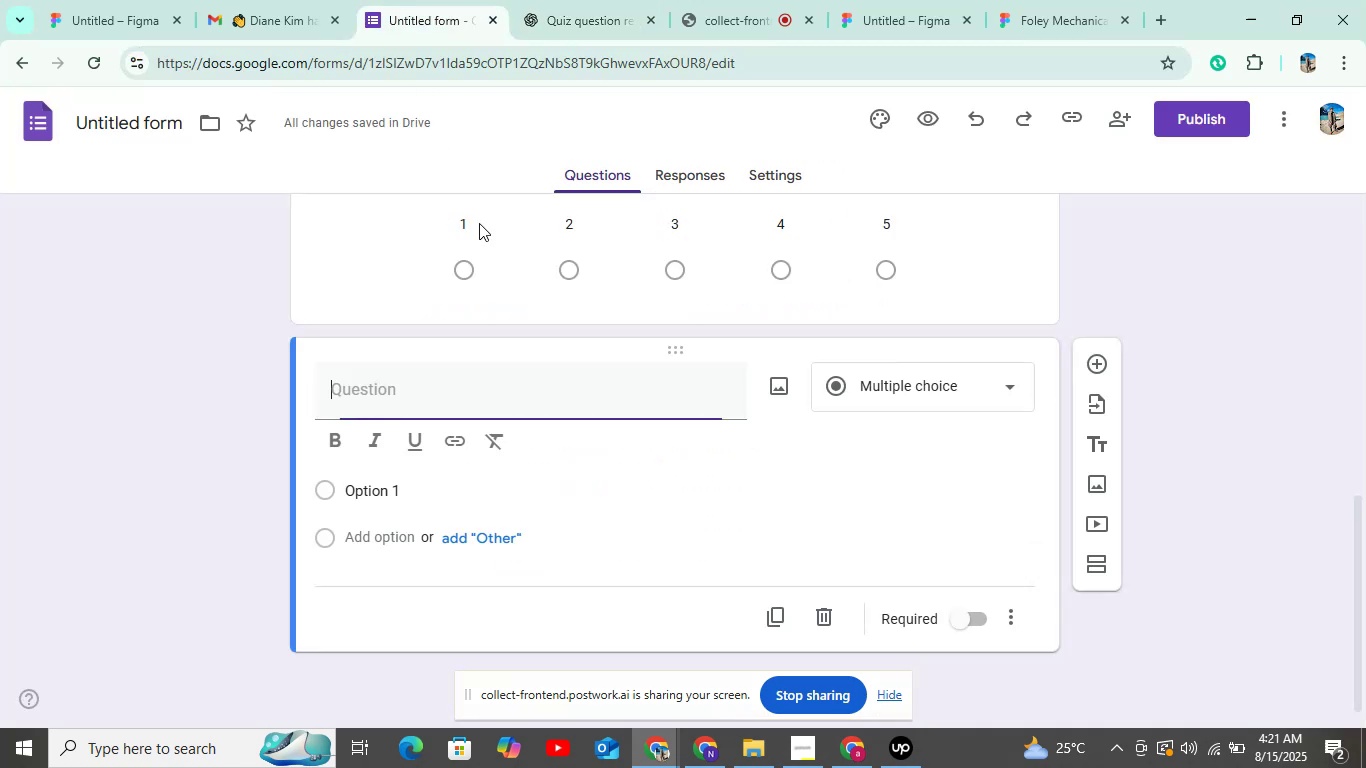 
key(Control+V)
 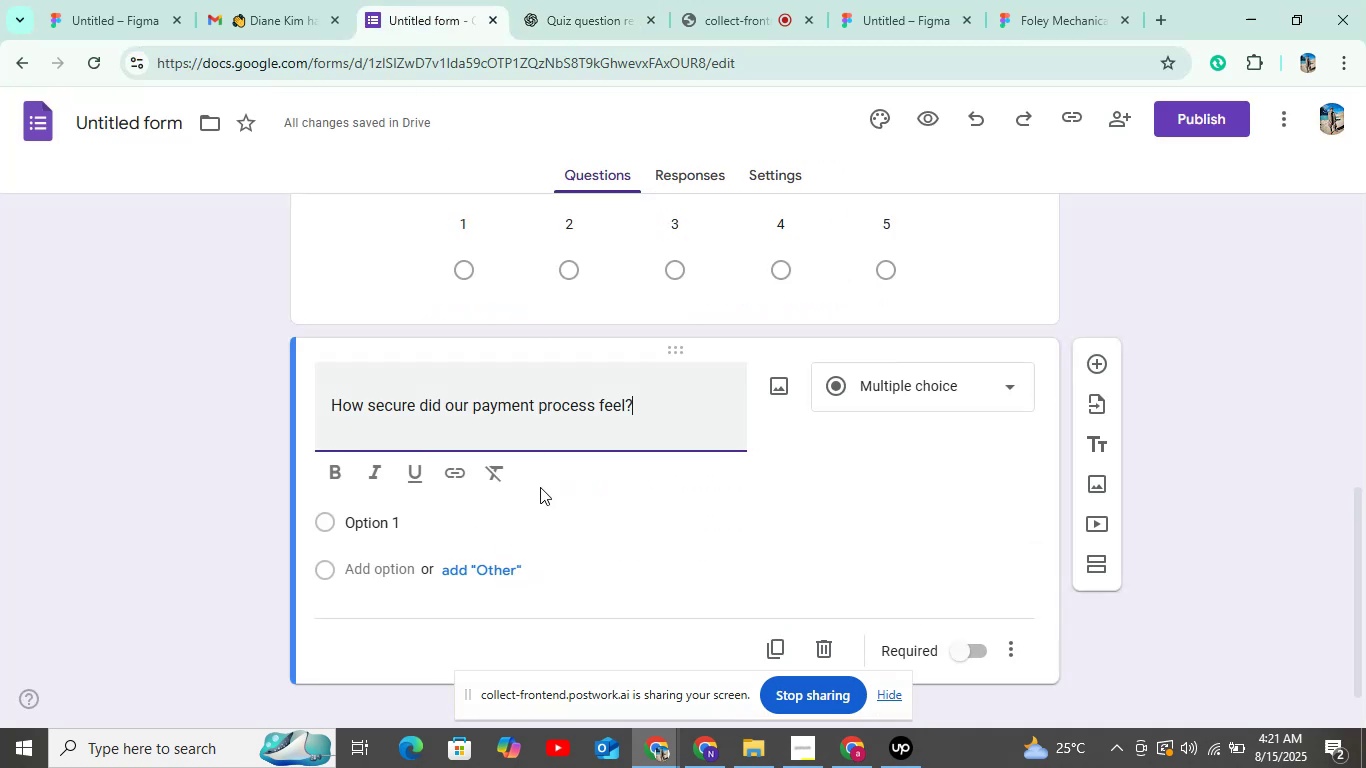 
scroll: coordinate [540, 487], scroll_direction: up, amount: 2.0
 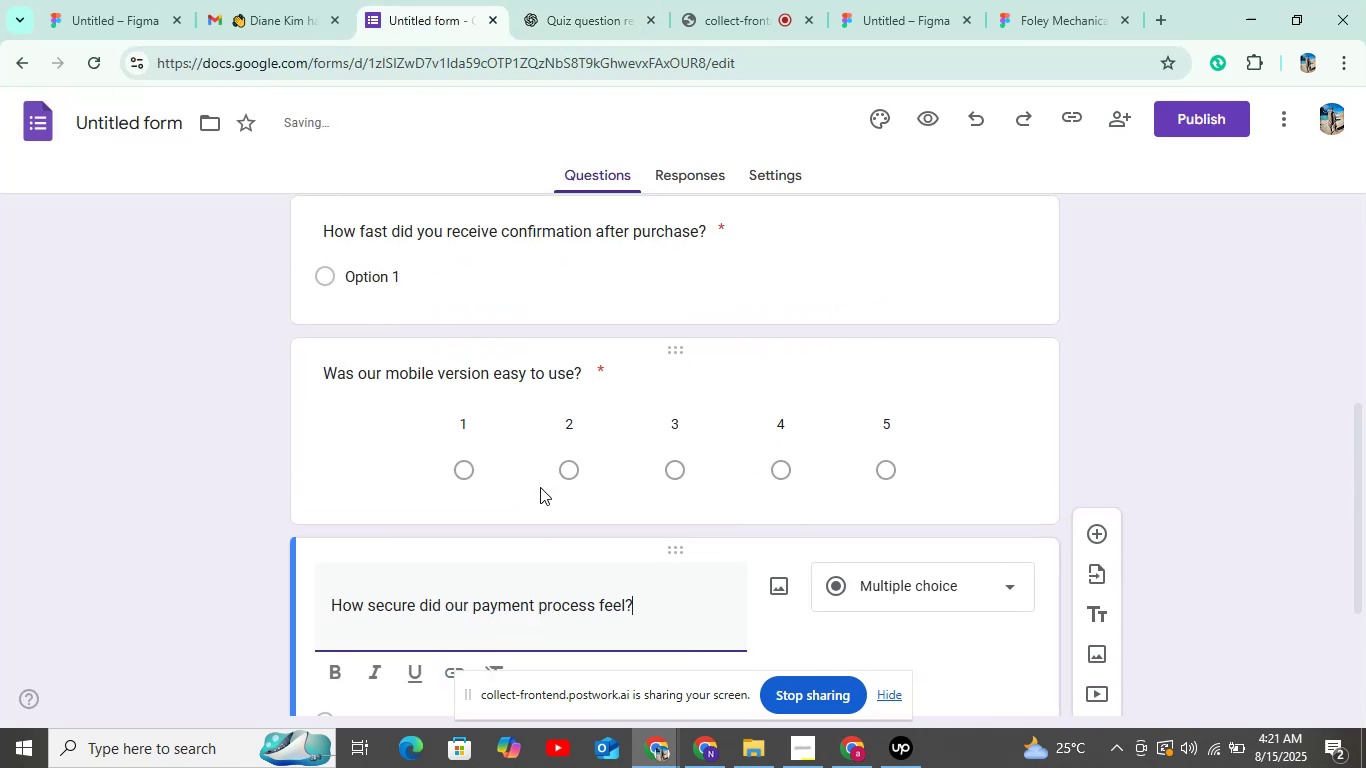 
scroll: coordinate [540, 487], scroll_direction: down, amount: 12.0
 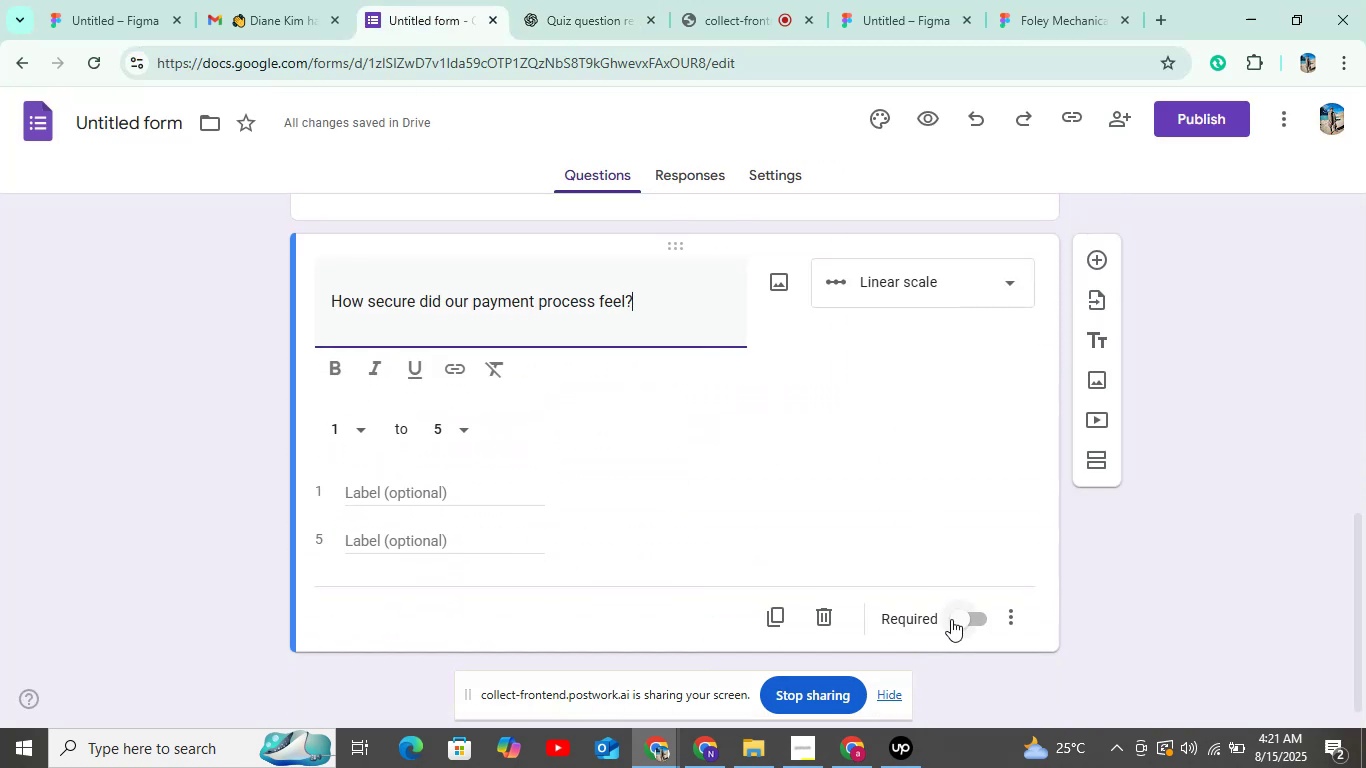 
left_click([956, 619])
 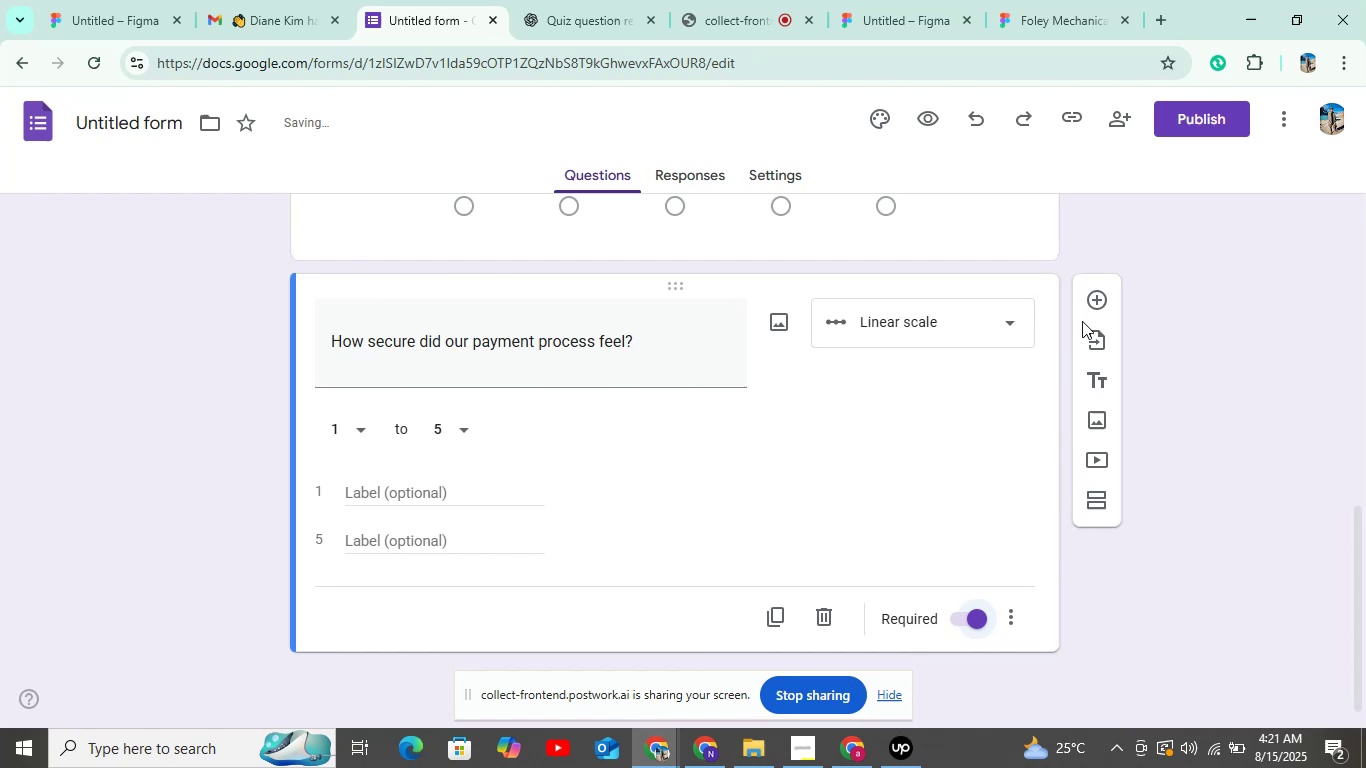 
left_click([1096, 296])
 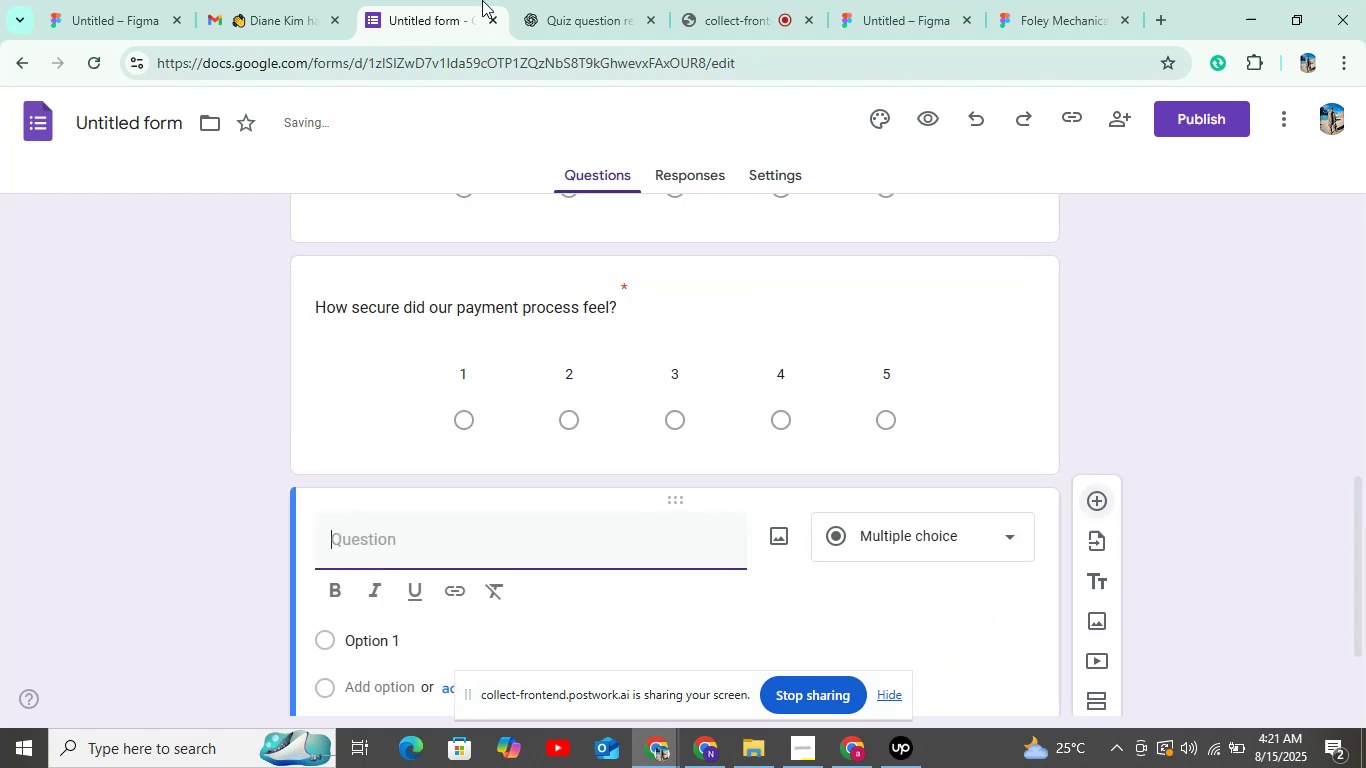 
left_click([543, 0])
 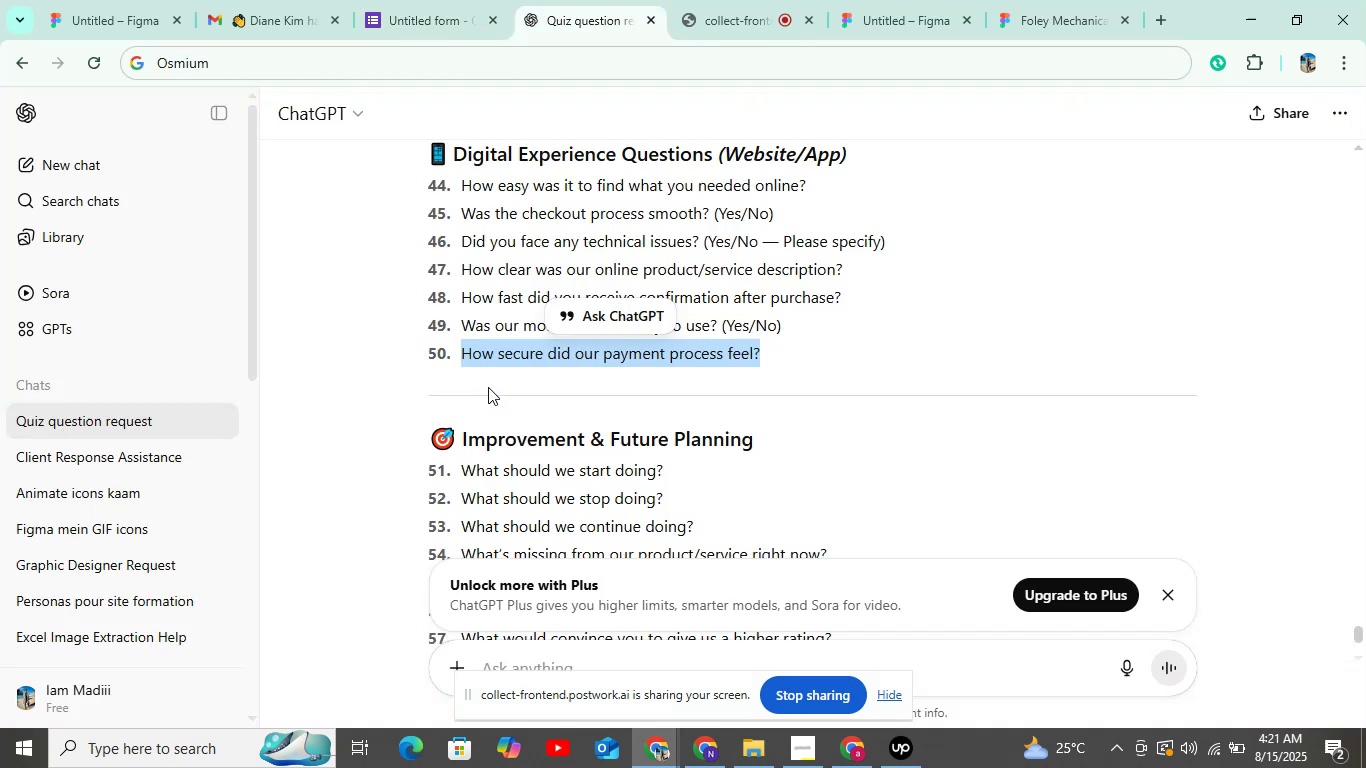 
scroll: coordinate [483, 397], scroll_direction: down, amount: 4.0
 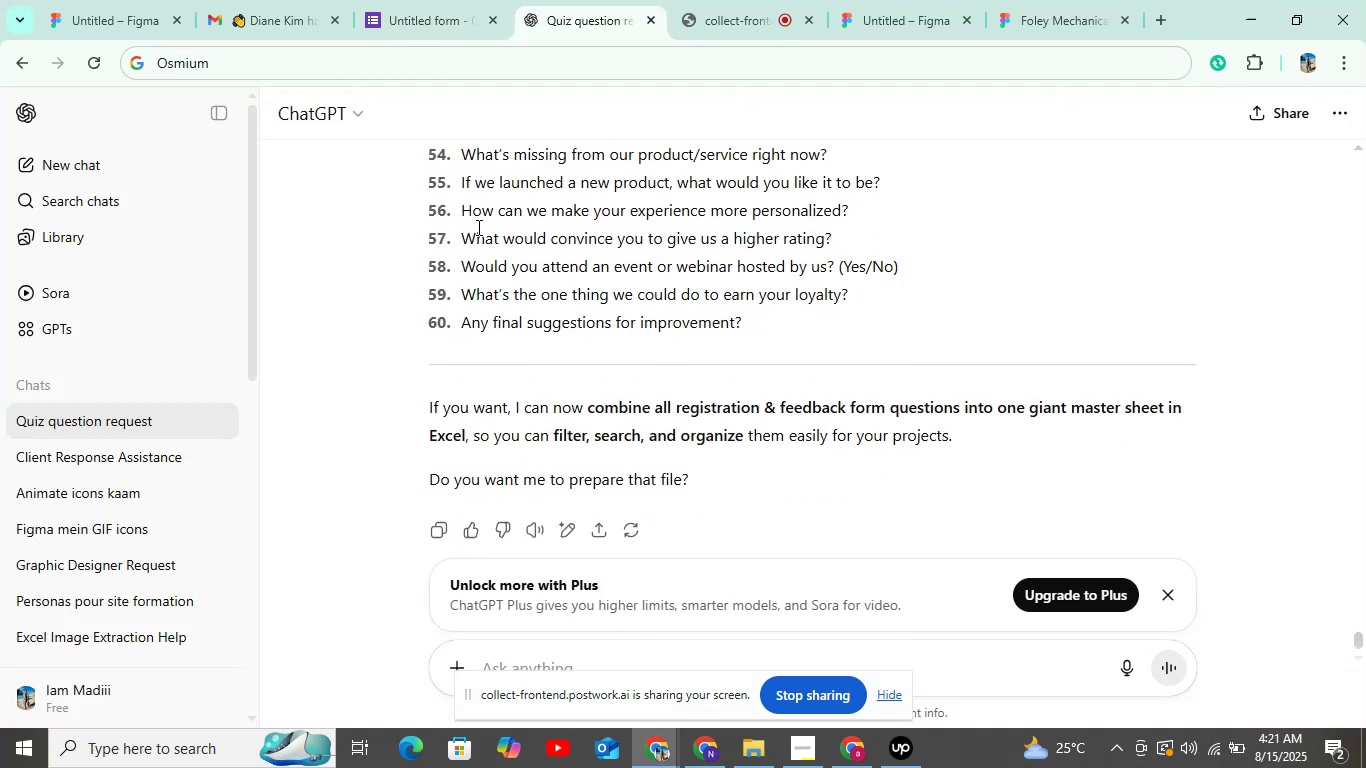 
scroll: coordinate [477, 225], scroll_direction: up, amount: 1.0
 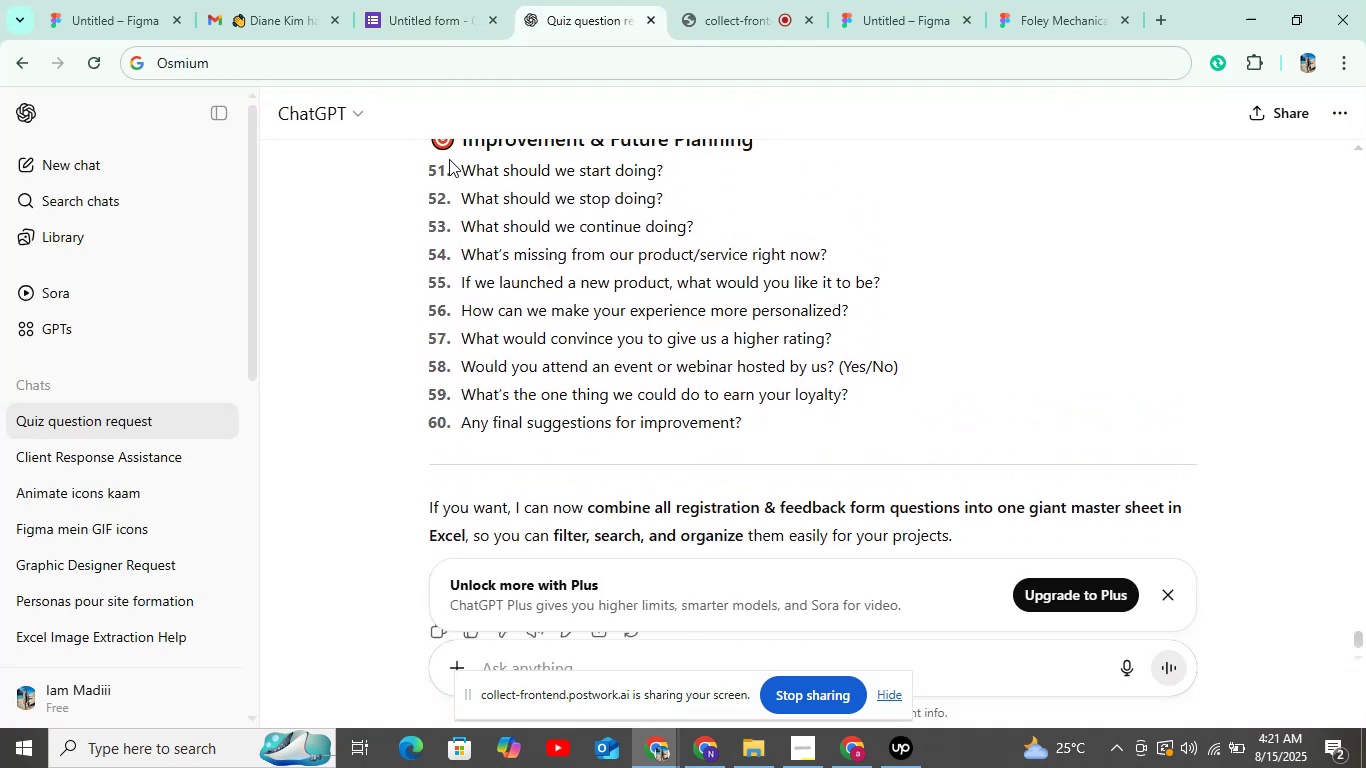 
left_click_drag(start_coordinate=[459, 167], to_coordinate=[681, 181])
 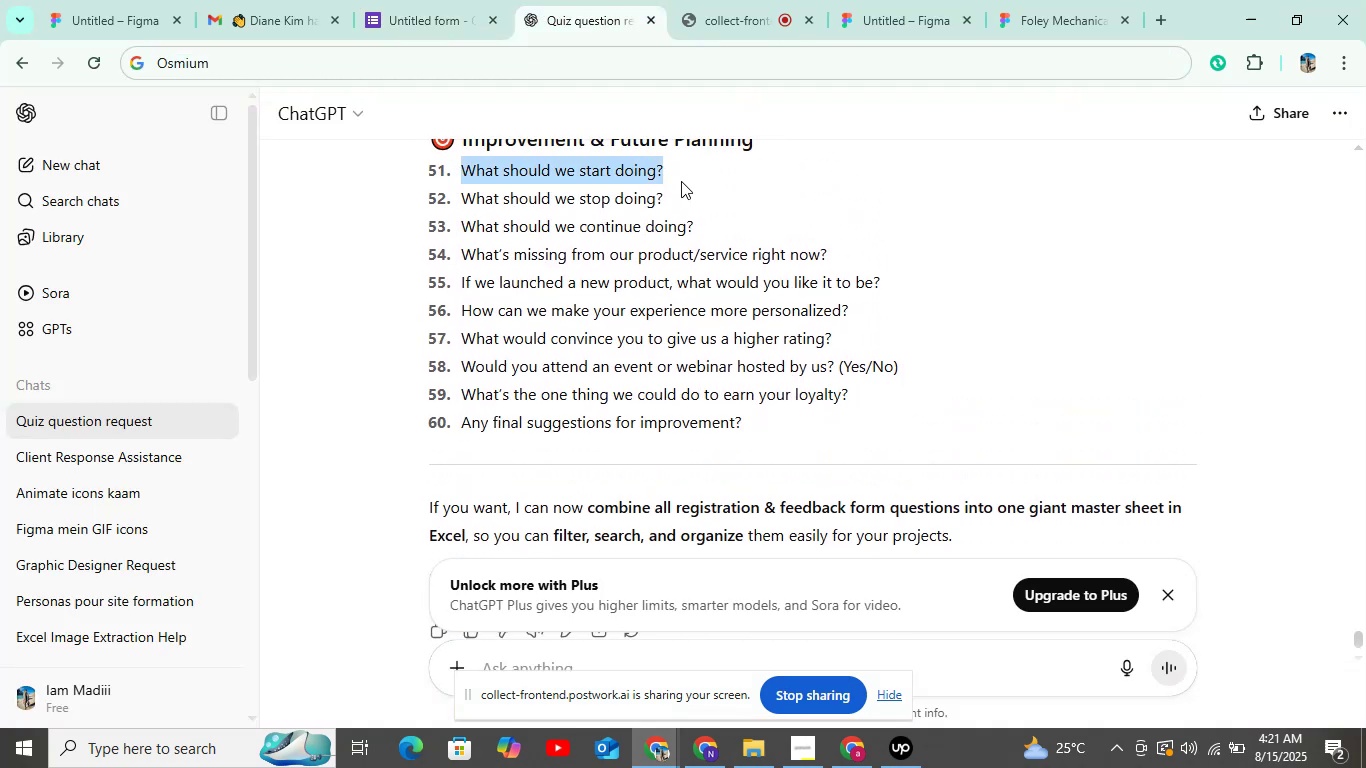 
key(Control+C)
 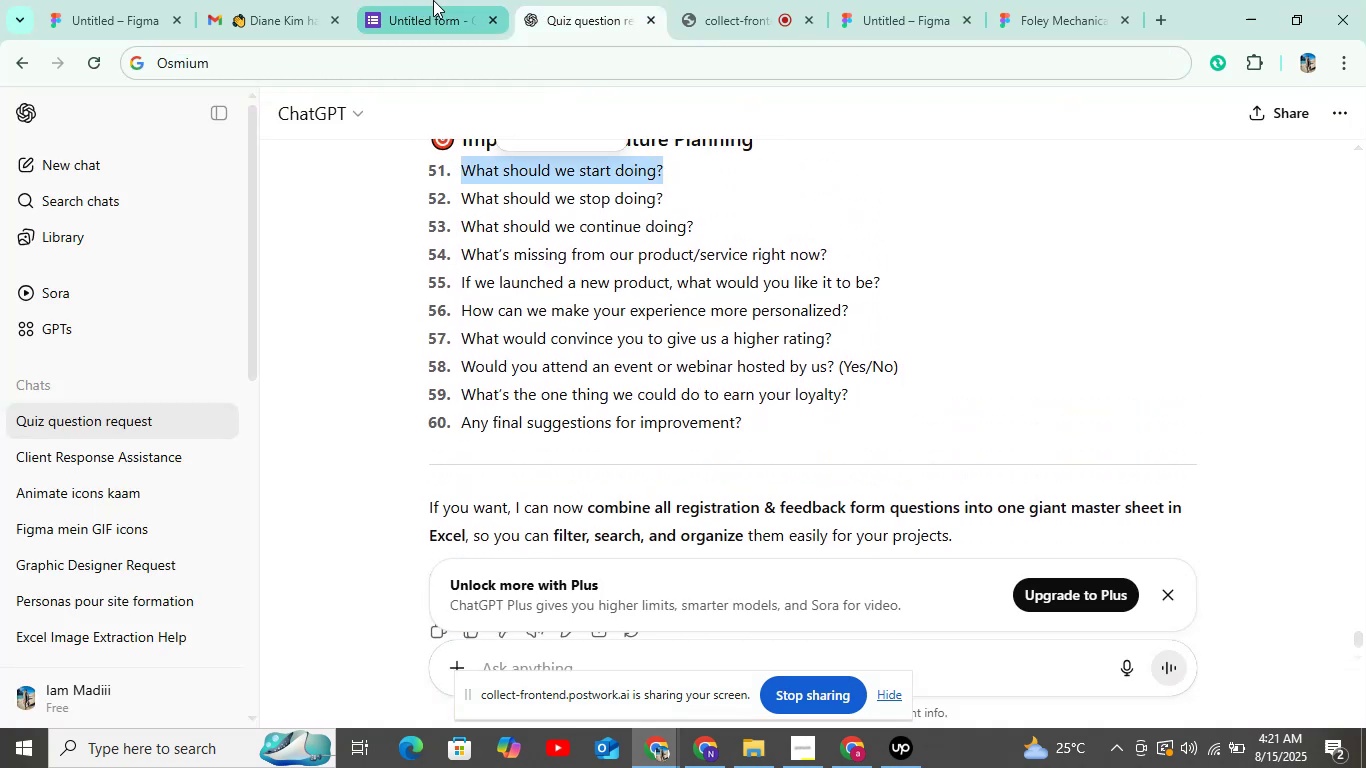 
left_click([435, 0])
 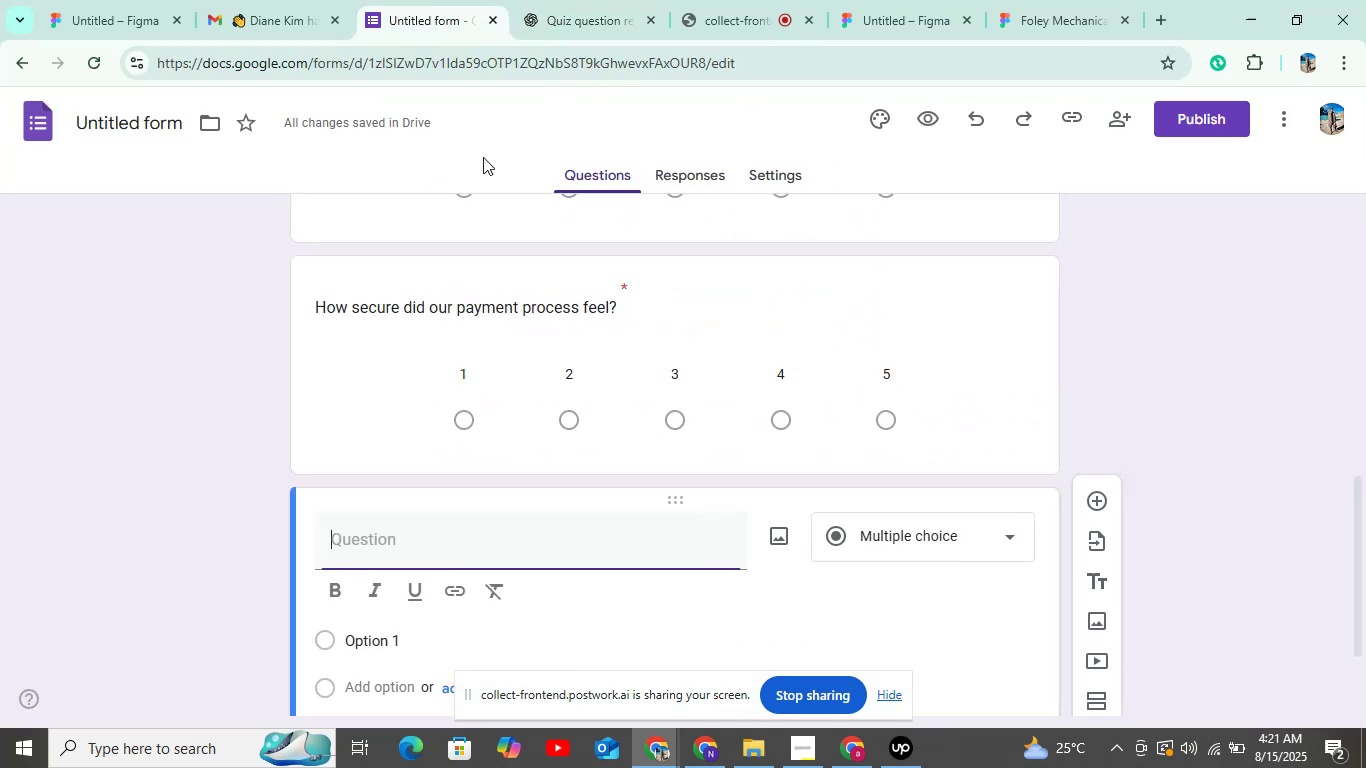 
key(Control+V)
 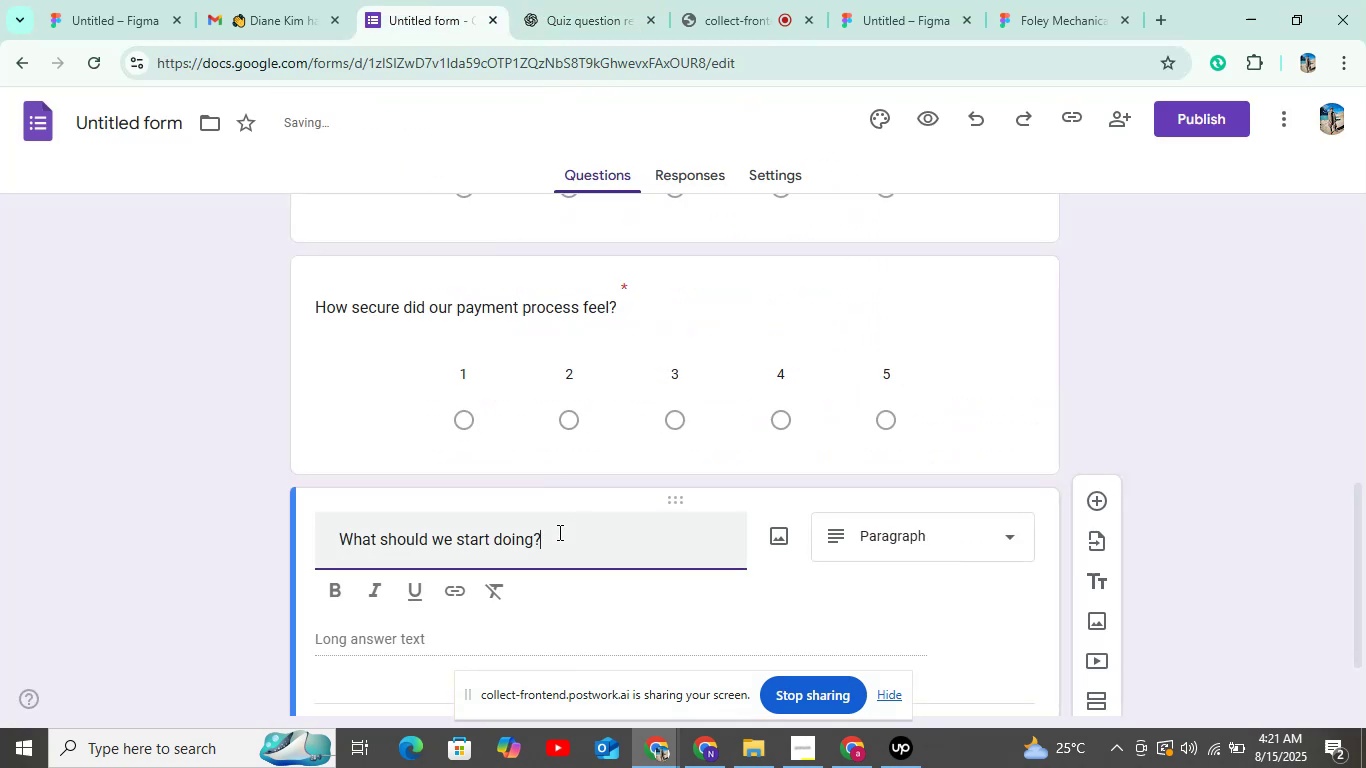 
scroll: coordinate [558, 532], scroll_direction: down, amount: 10.0
 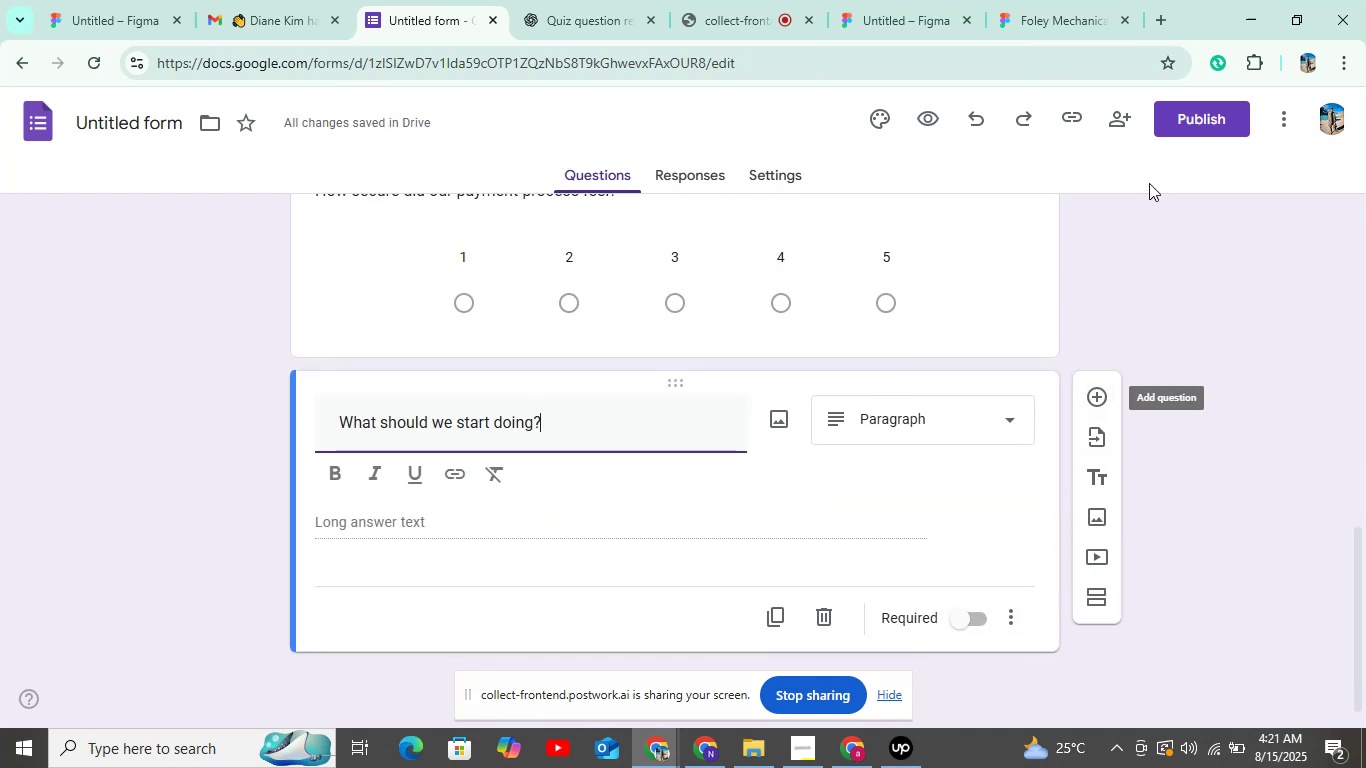 
left_click([1181, 123])
 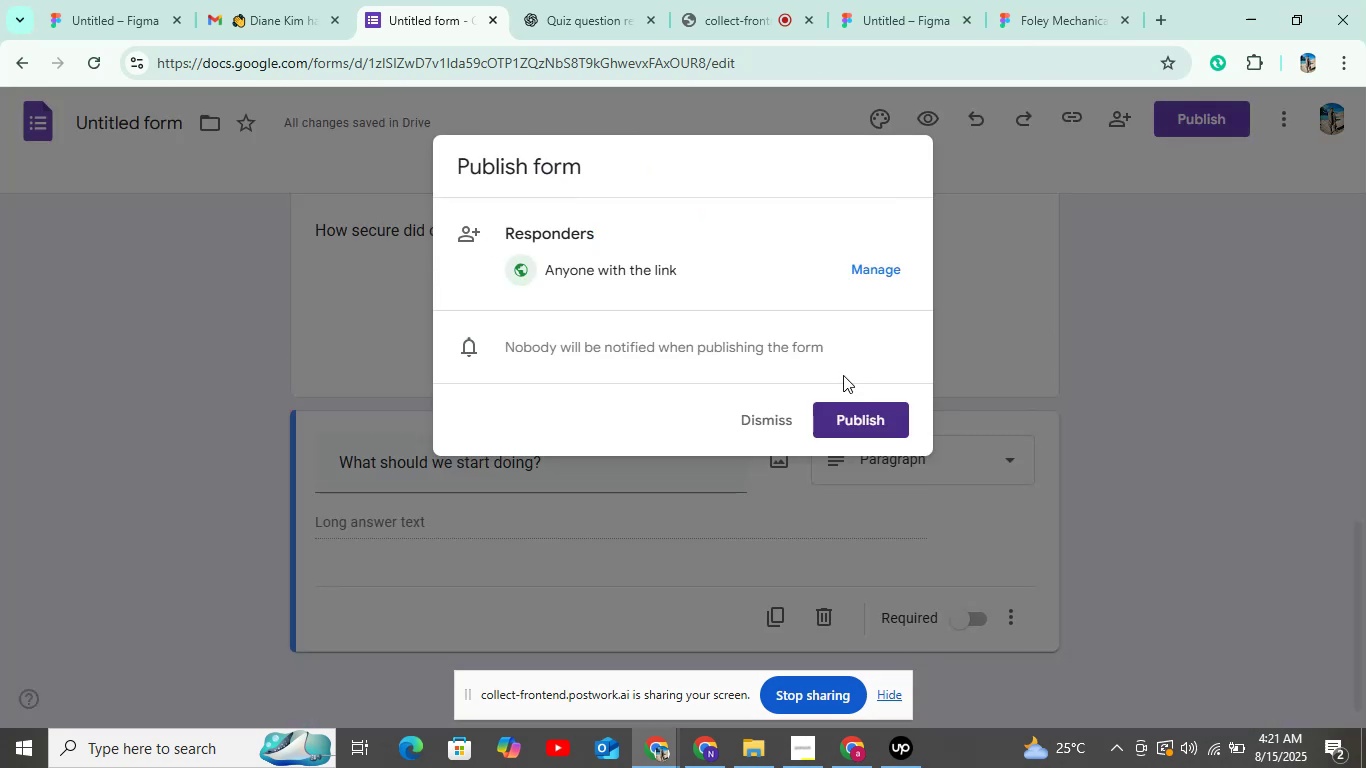 
left_click([840, 426])
 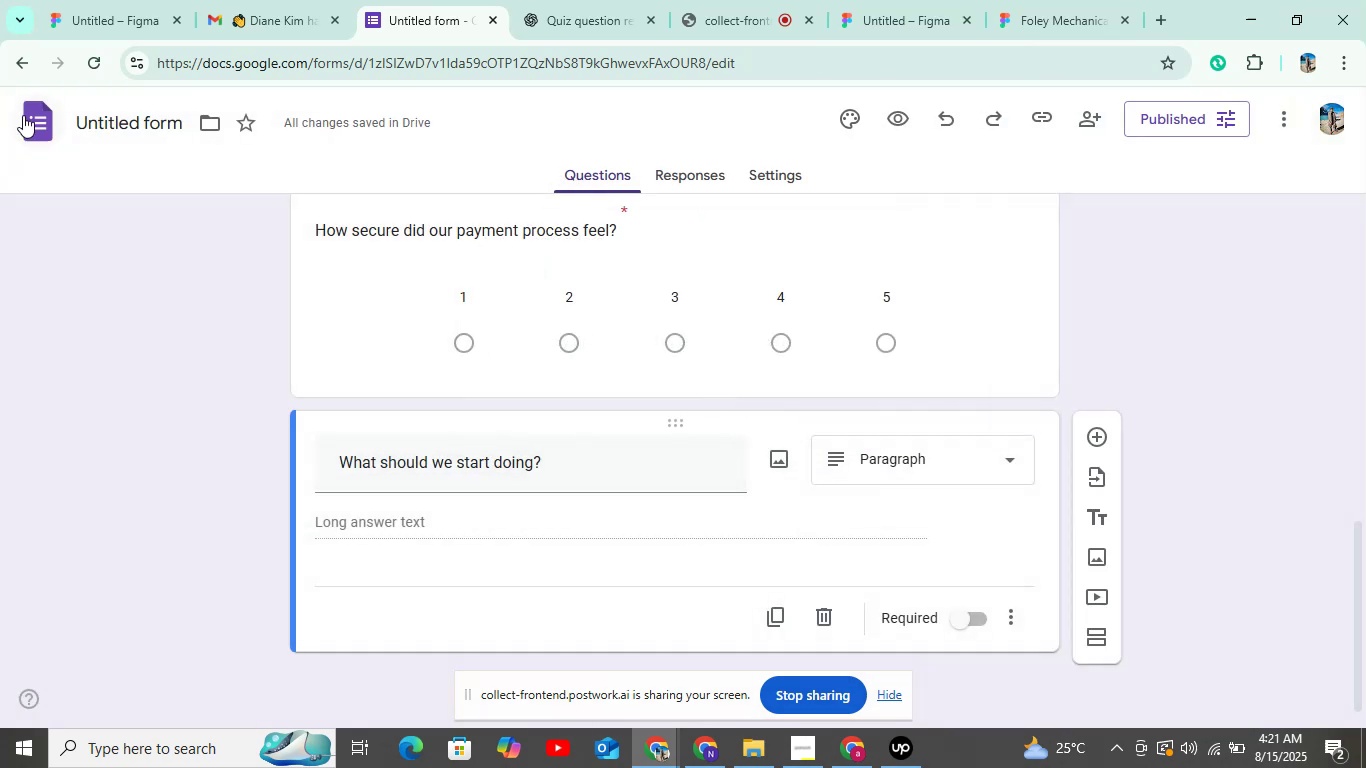 
left_click([23, 115])
 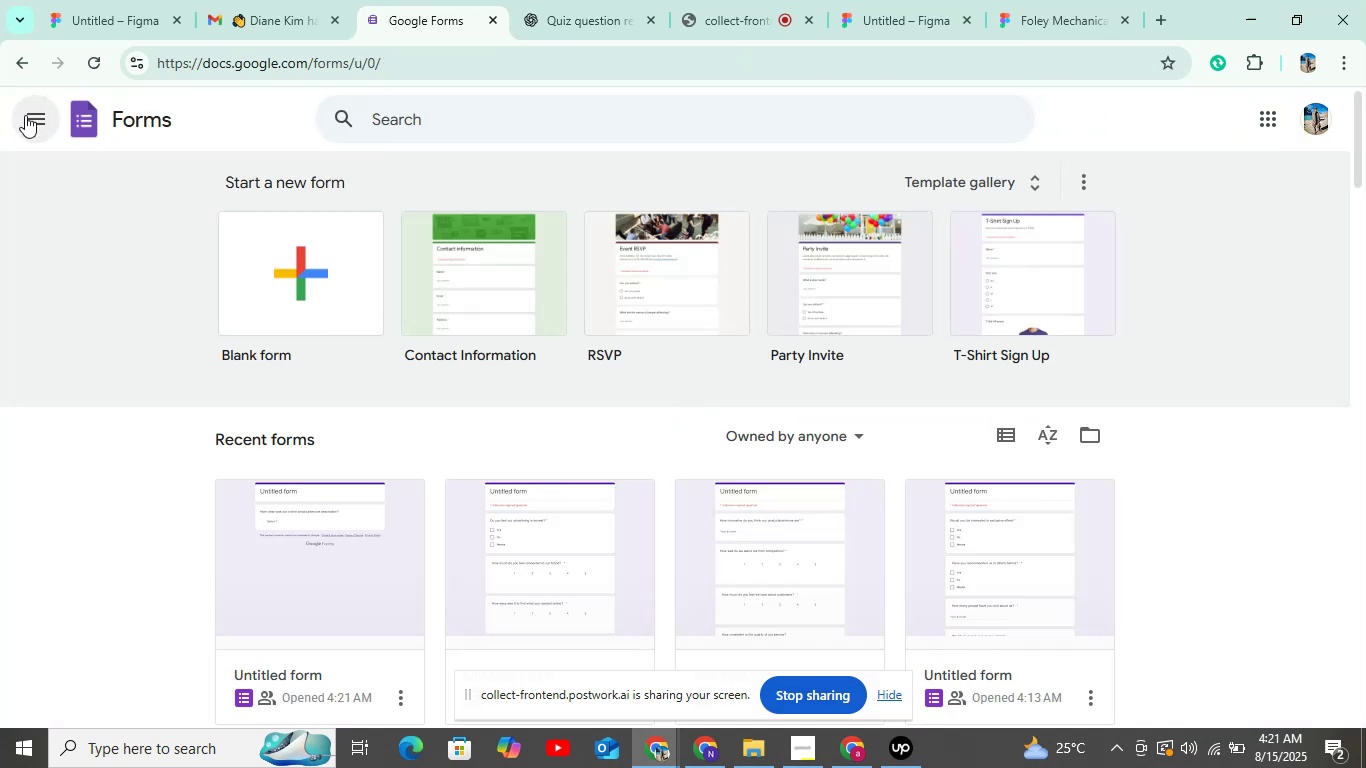 
wait(5.07)
 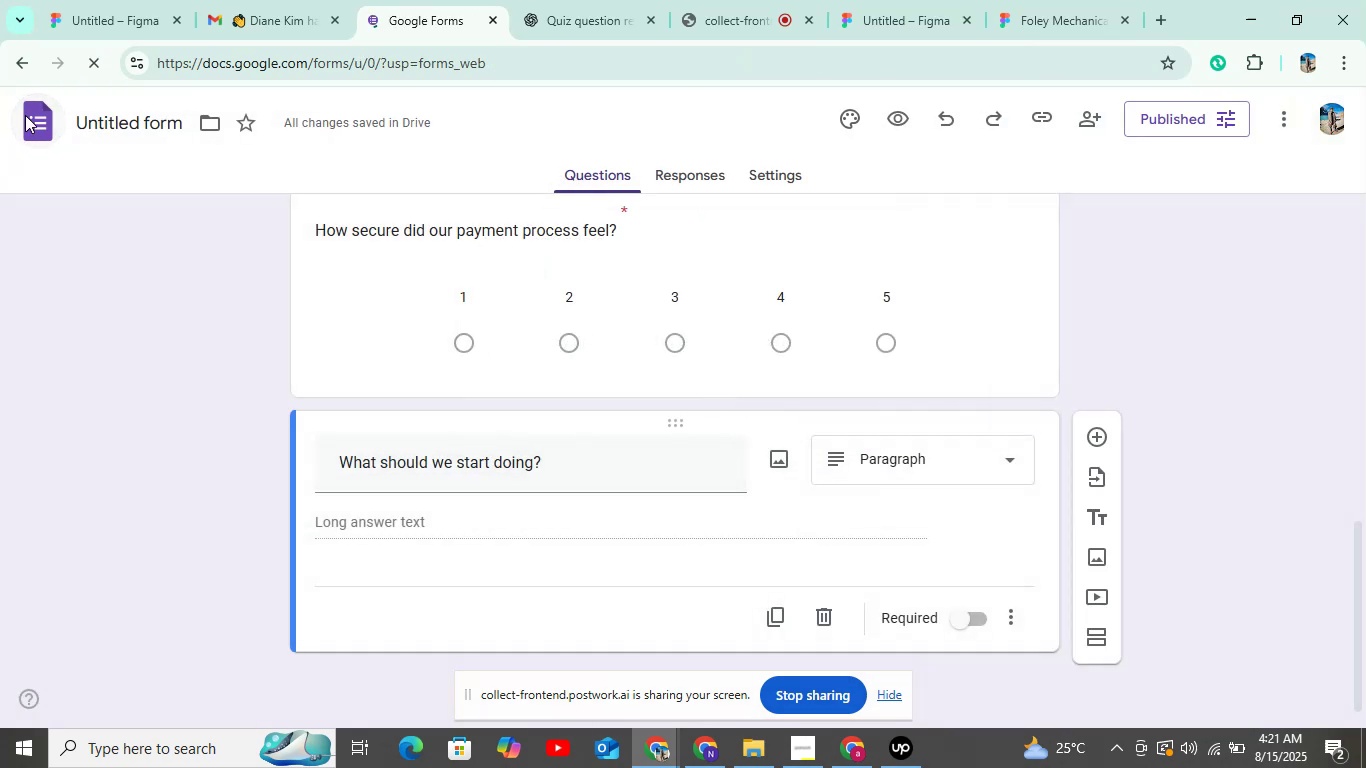 
left_click([304, 280])
 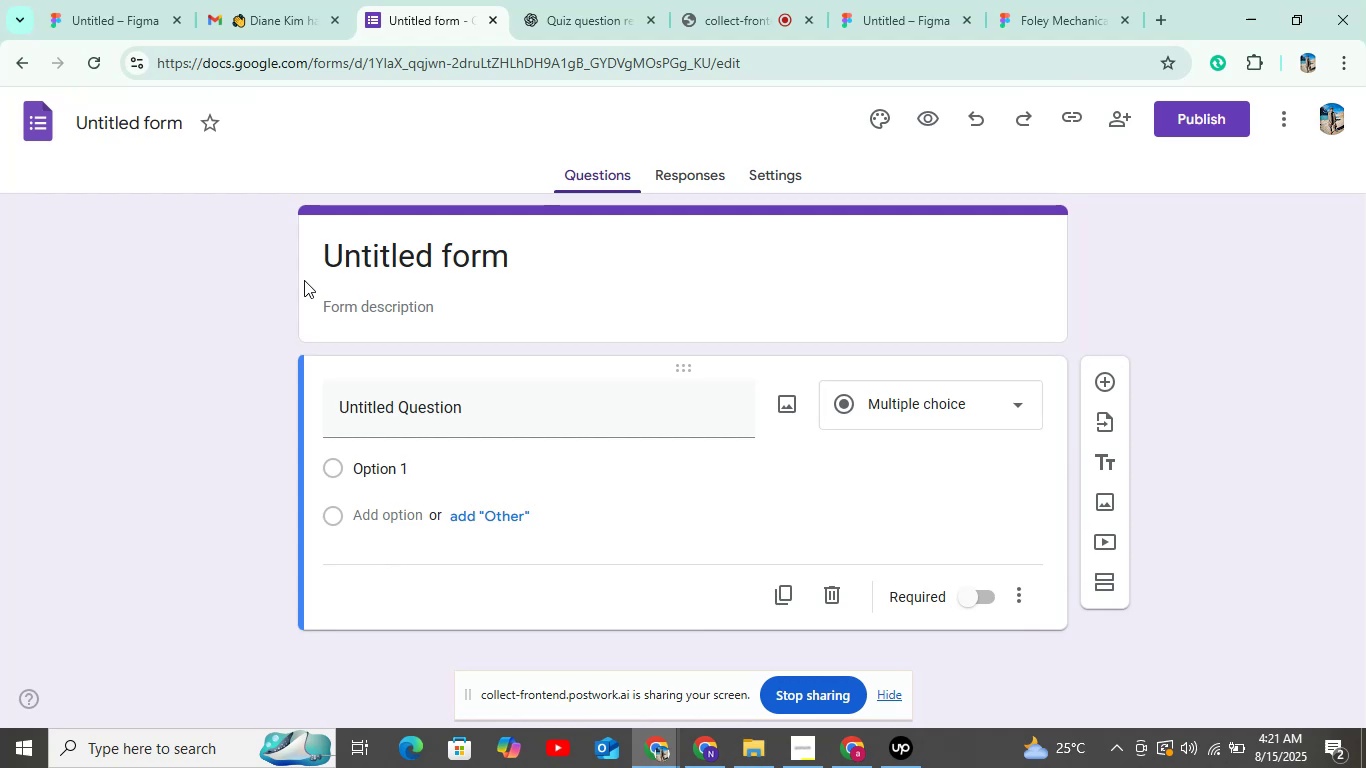 
wait(30.06)
 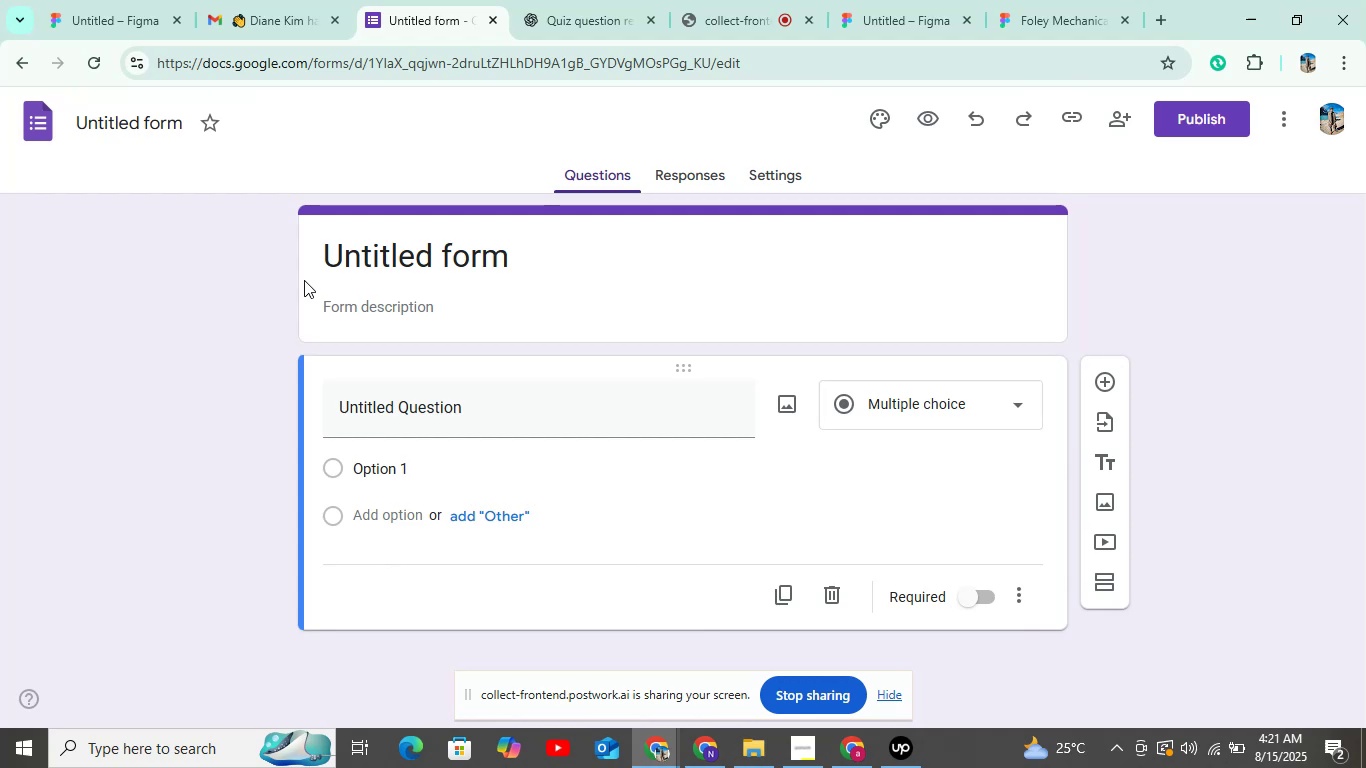 
left_click([596, 0])
 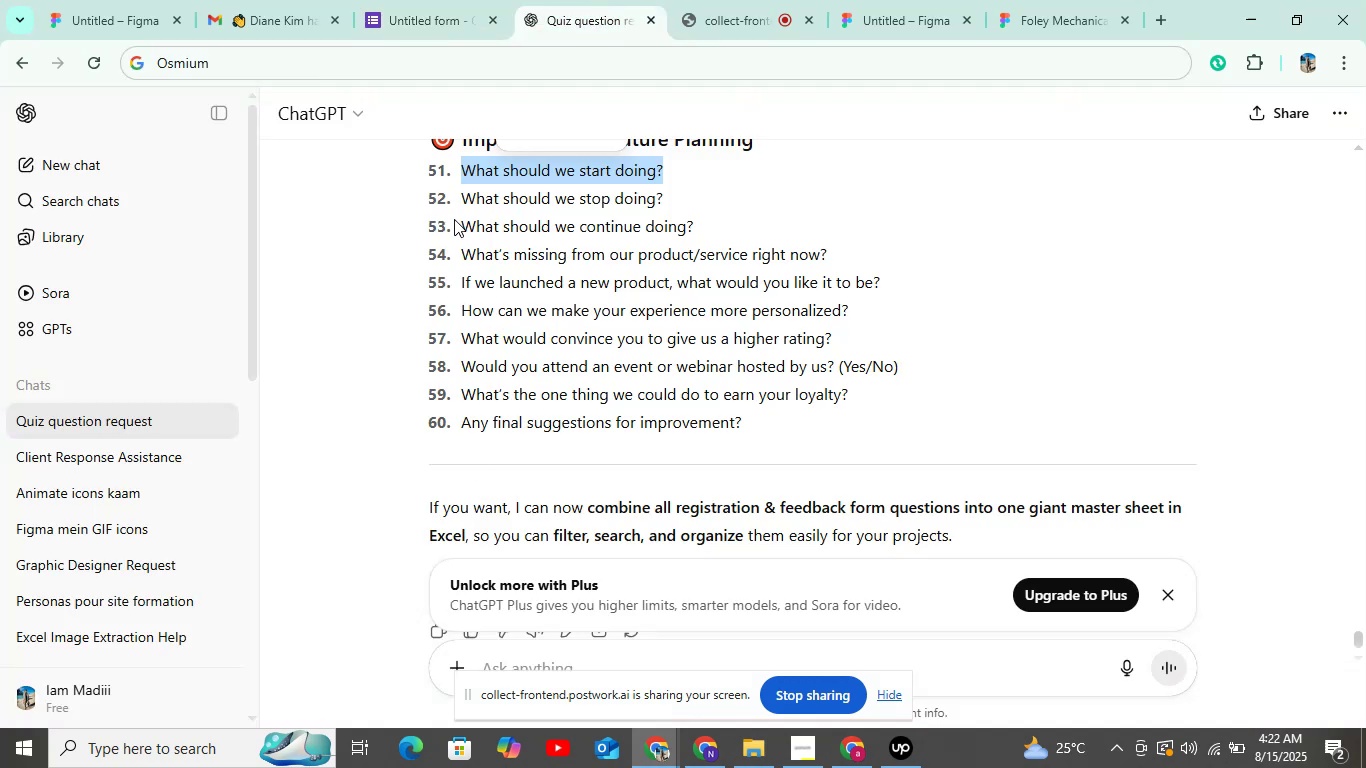 
left_click_drag(start_coordinate=[456, 197], to_coordinate=[664, 191])
 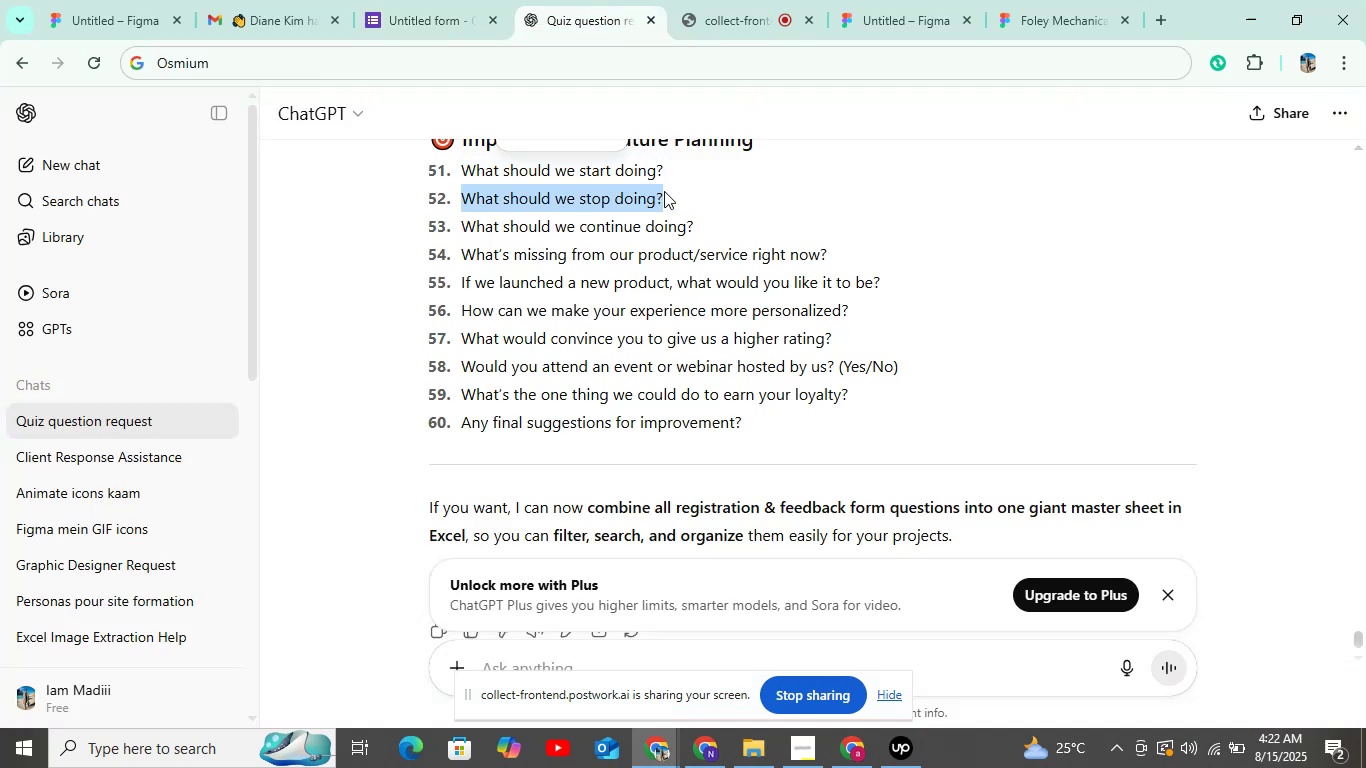 
key(Control+C)
 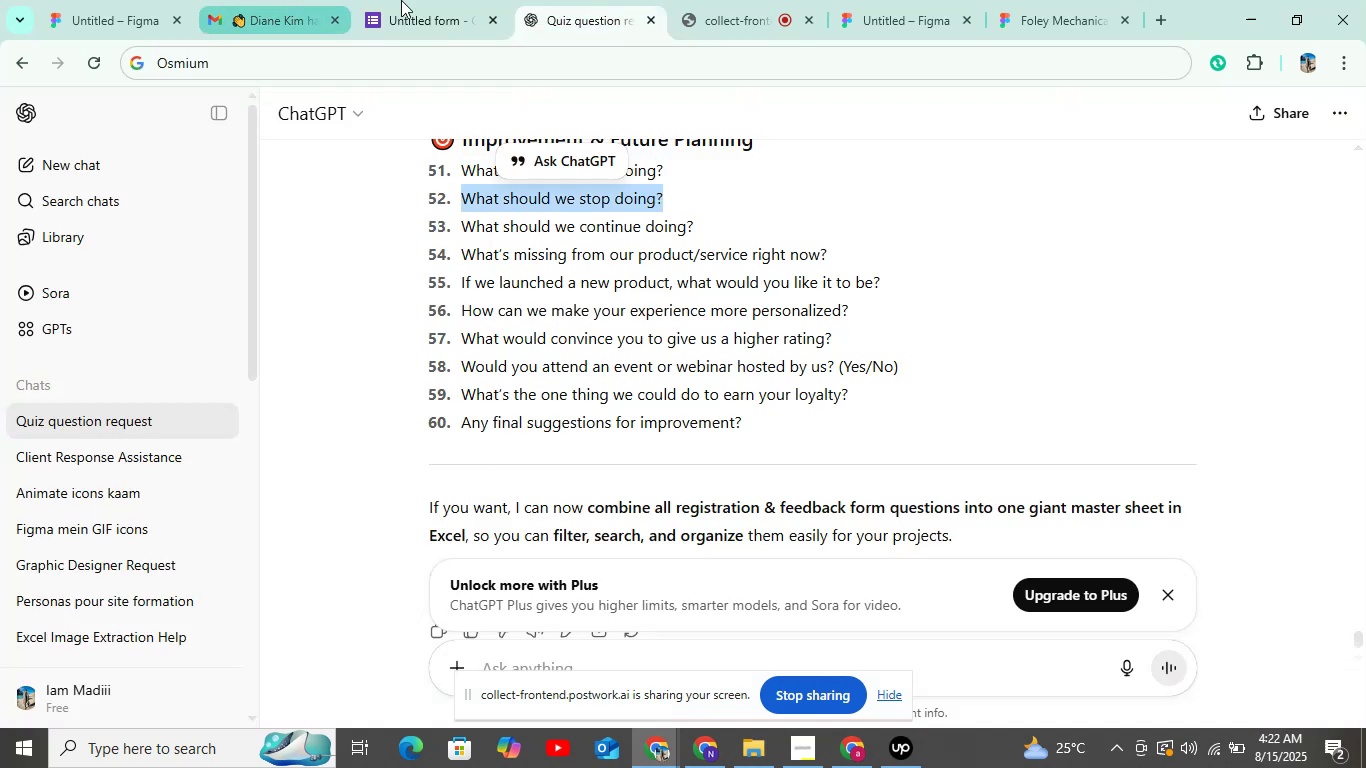 
left_click([412, 0])
 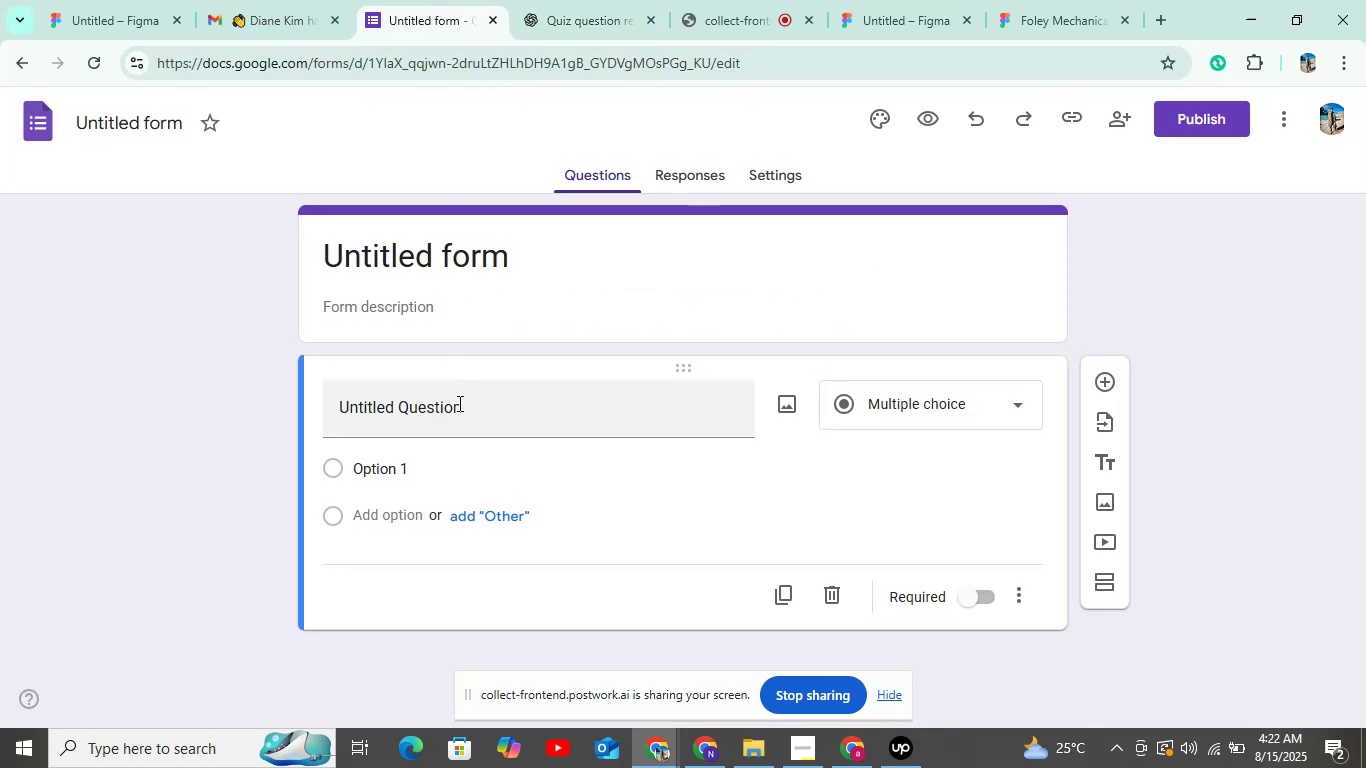 
left_click([458, 416])
 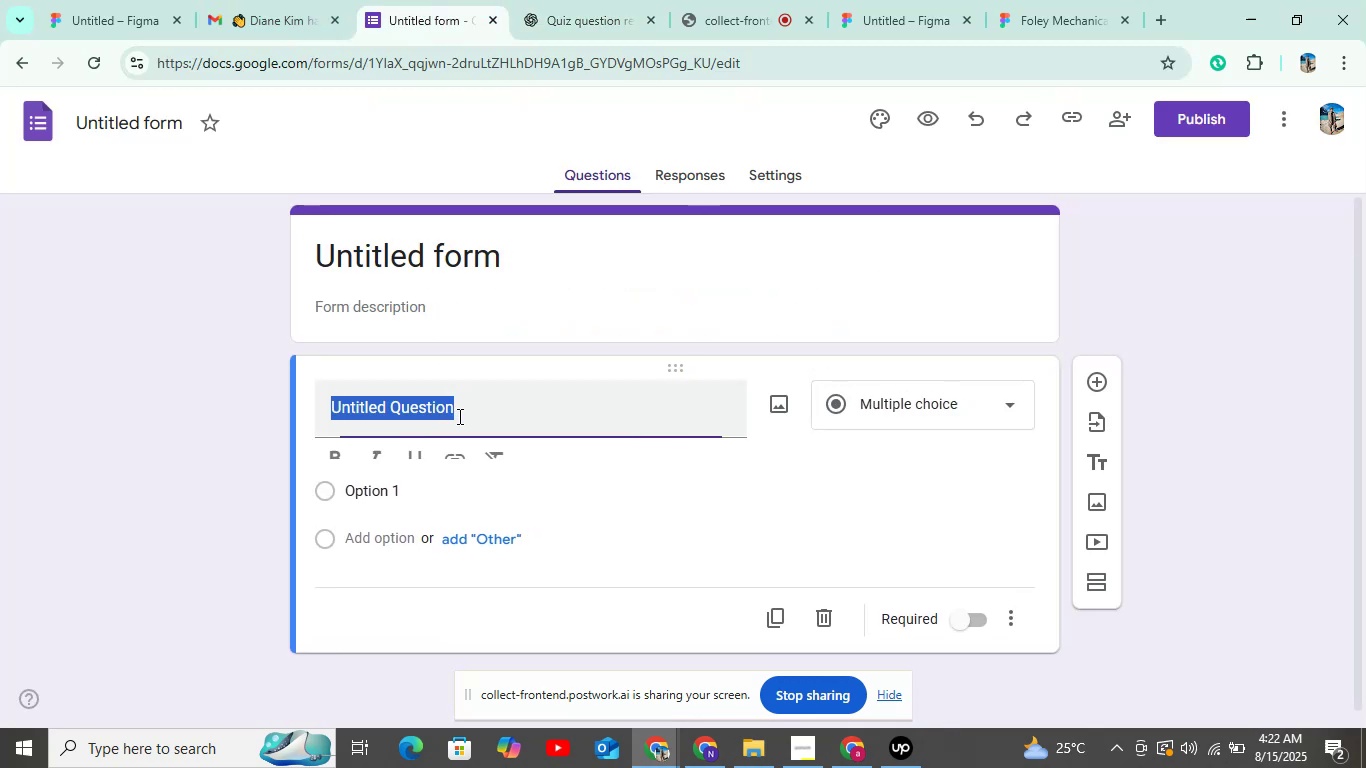 
key(Control+V)
 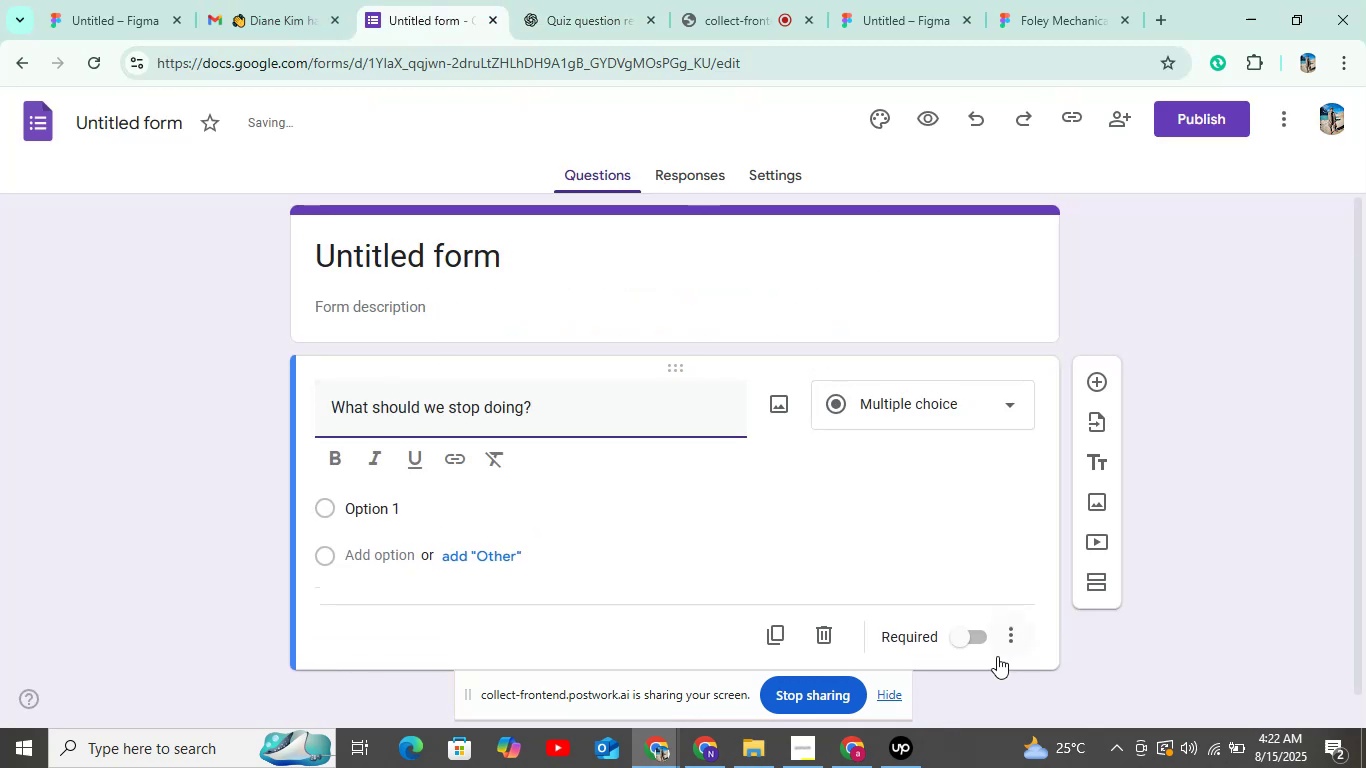 
left_click([957, 635])
 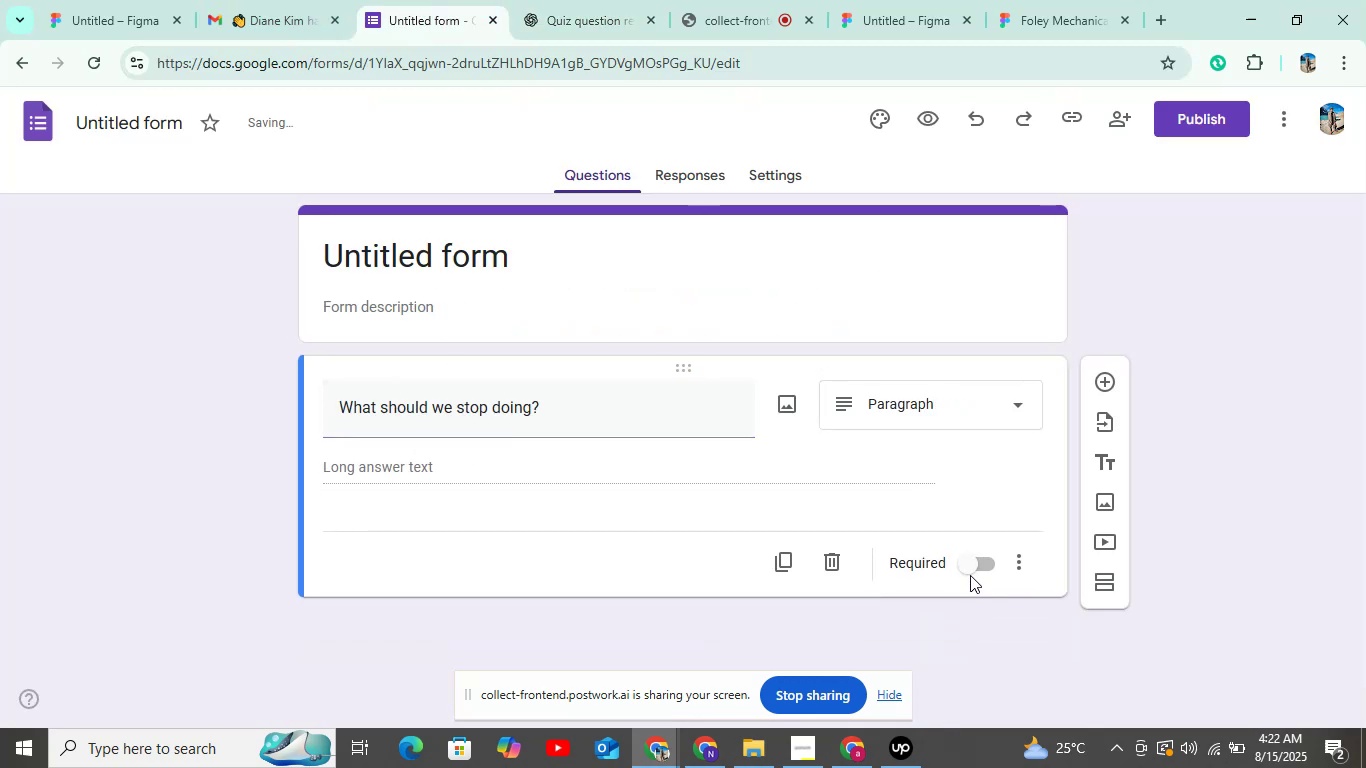 
left_click([970, 565])
 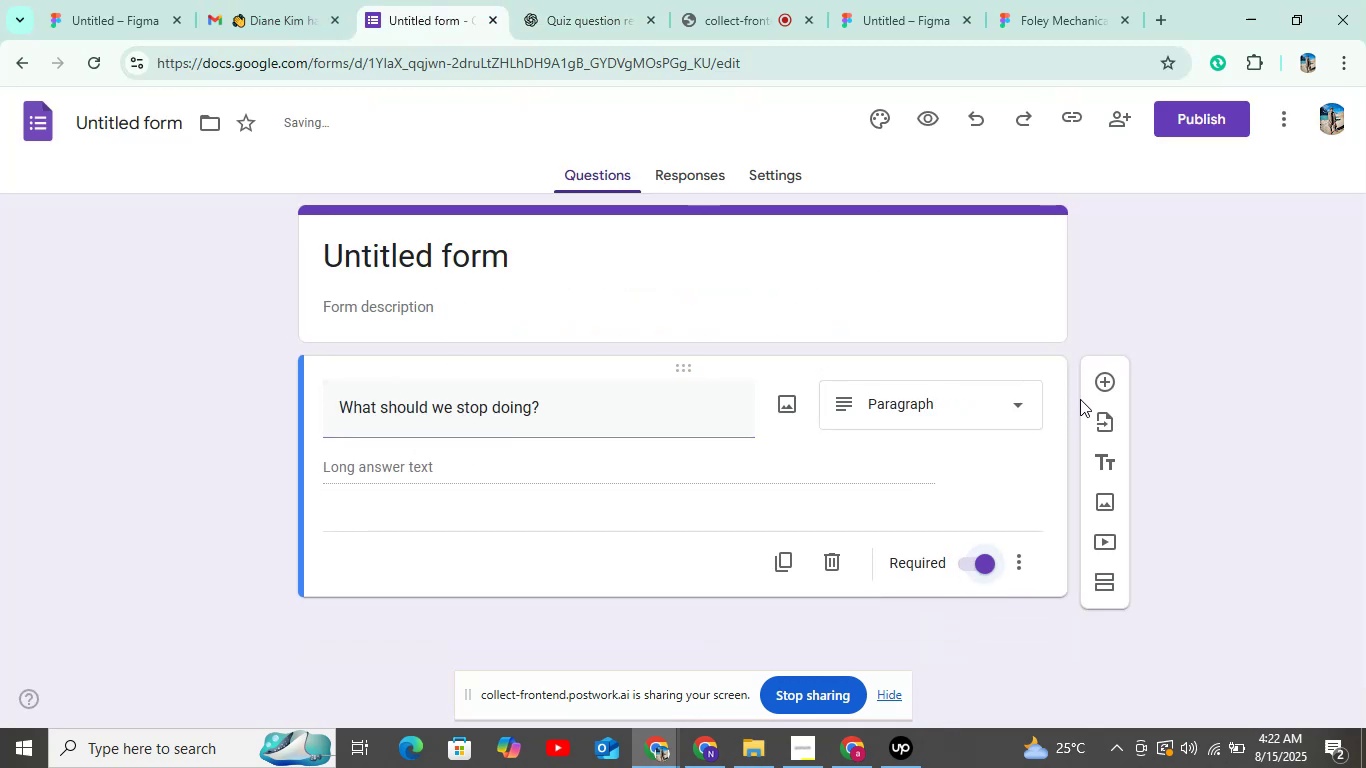 
left_click([1106, 387])
 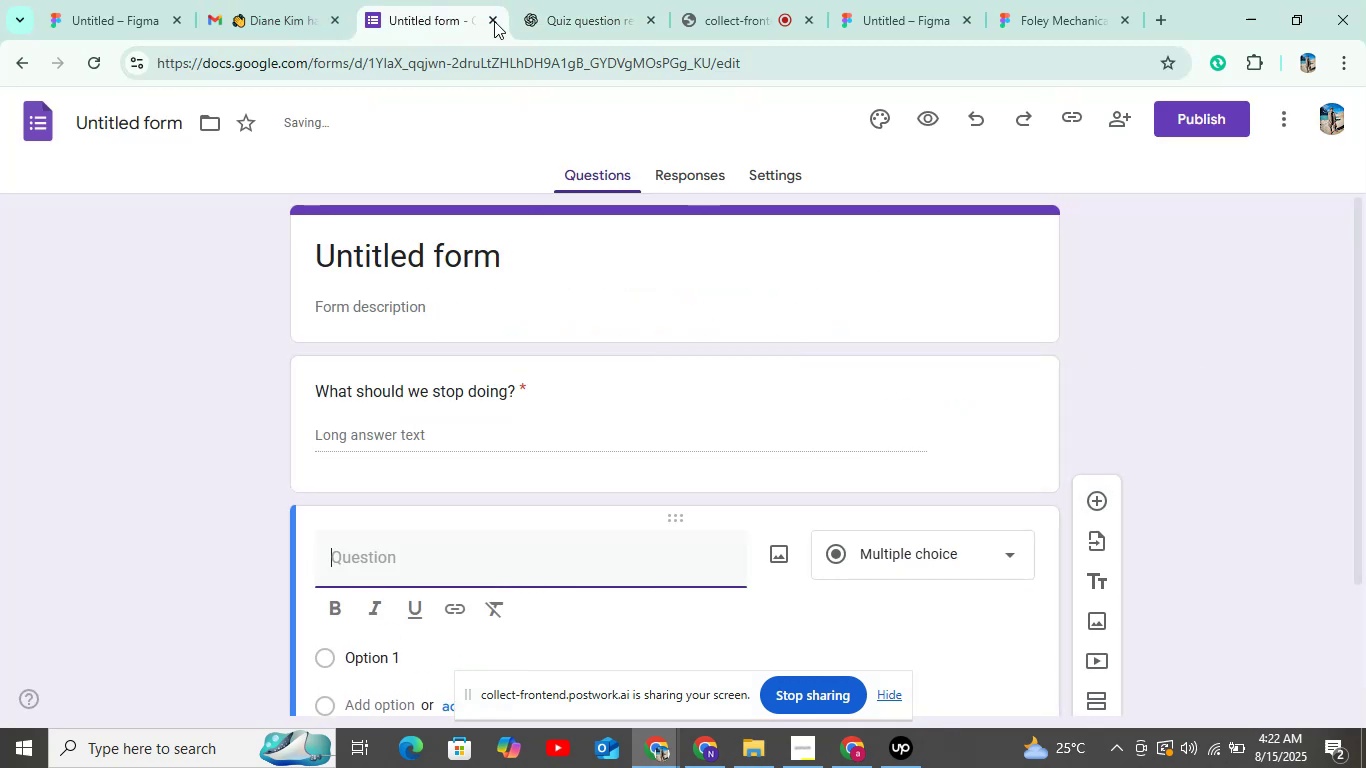 
left_click([572, 0])
 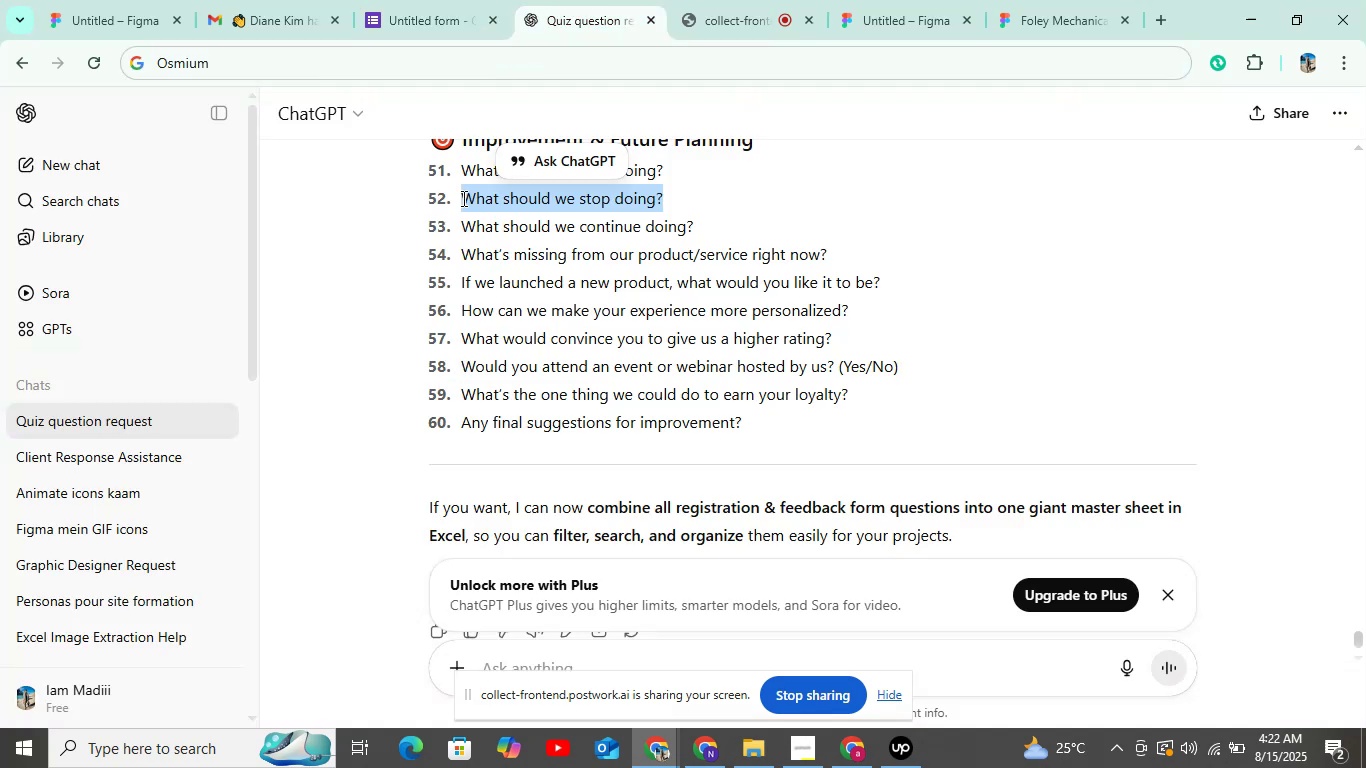 
left_click_drag(start_coordinate=[463, 221], to_coordinate=[825, 223])
 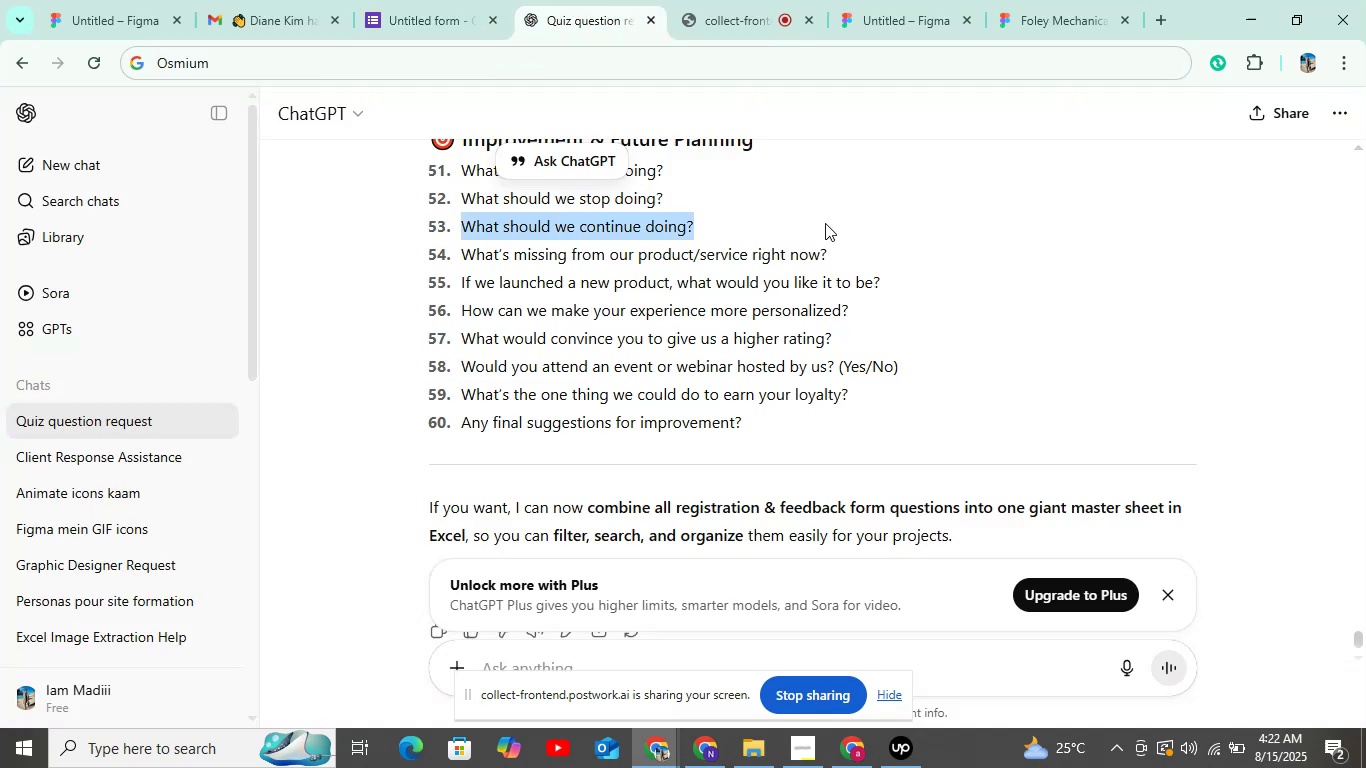 
key(Control+C)
 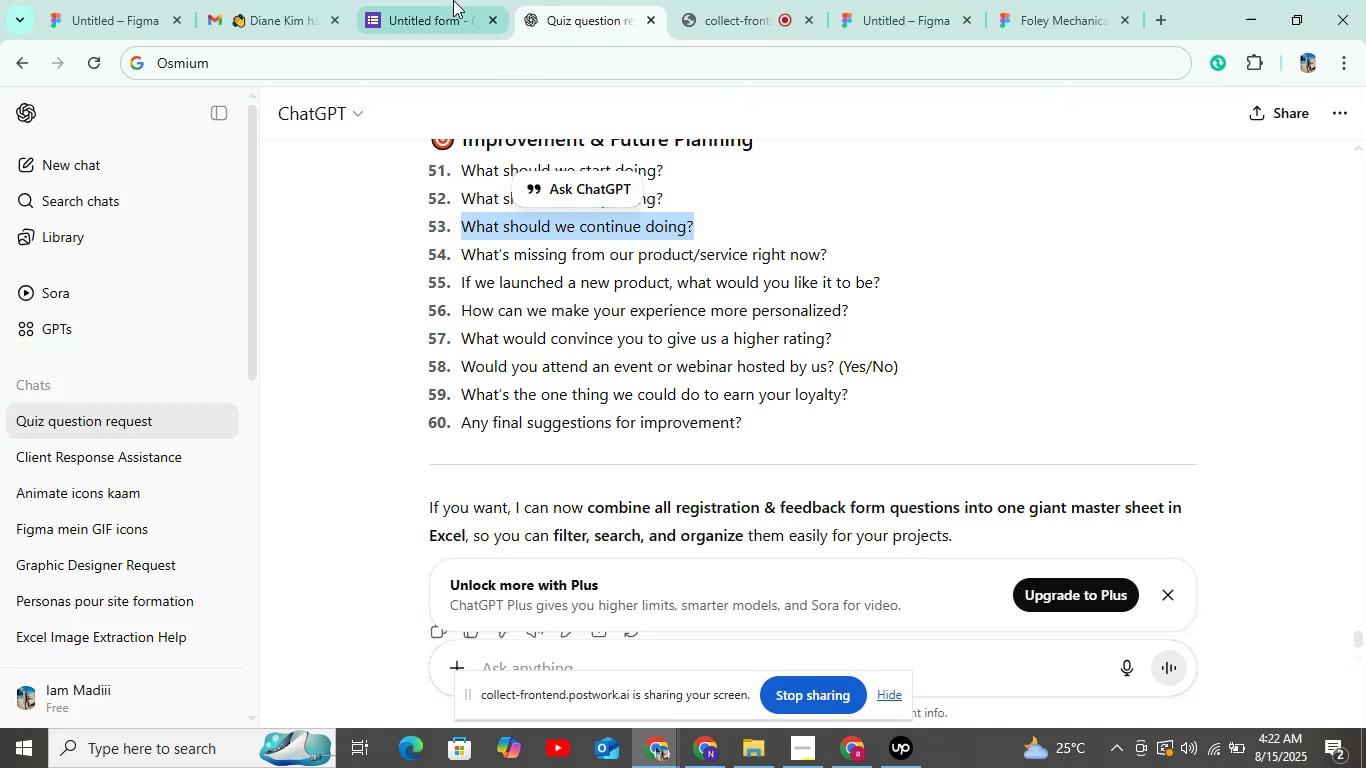 
left_click([447, 0])
 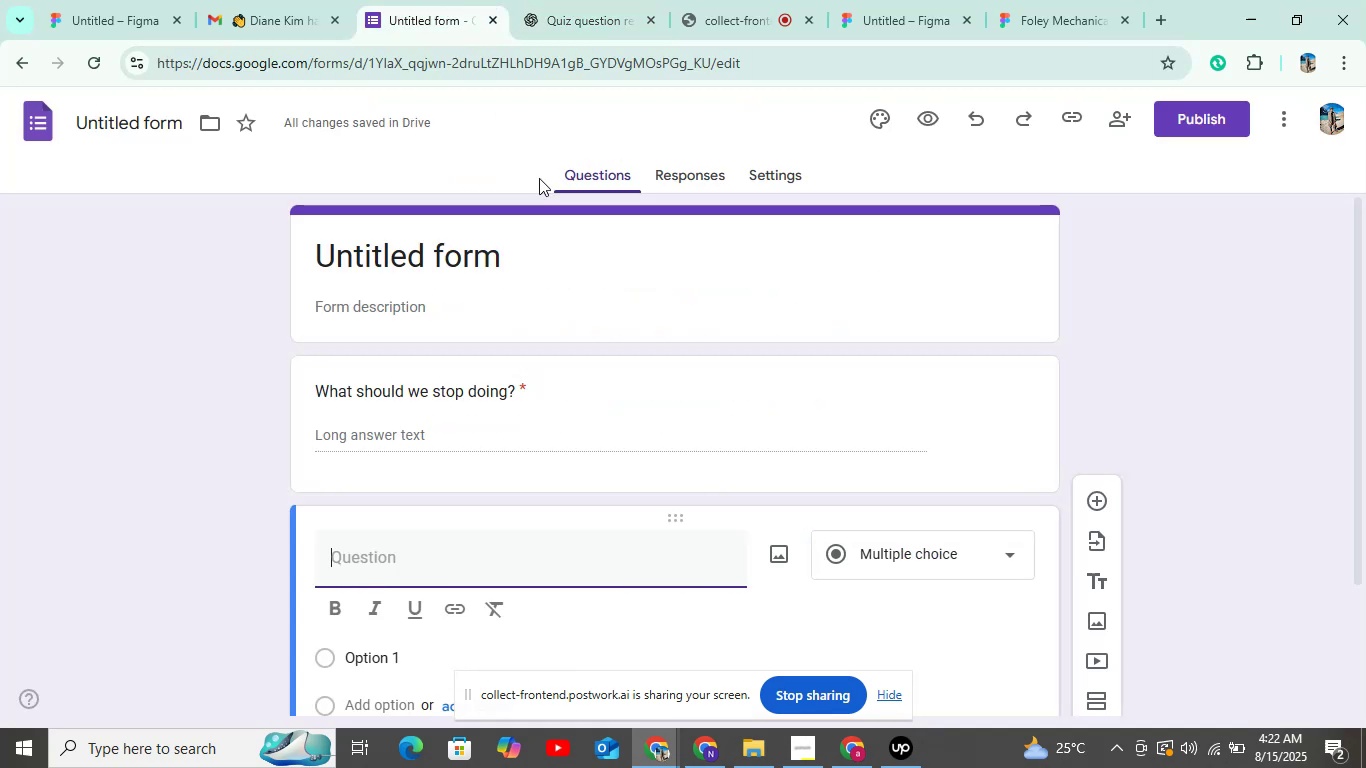 
key(Control+V)
 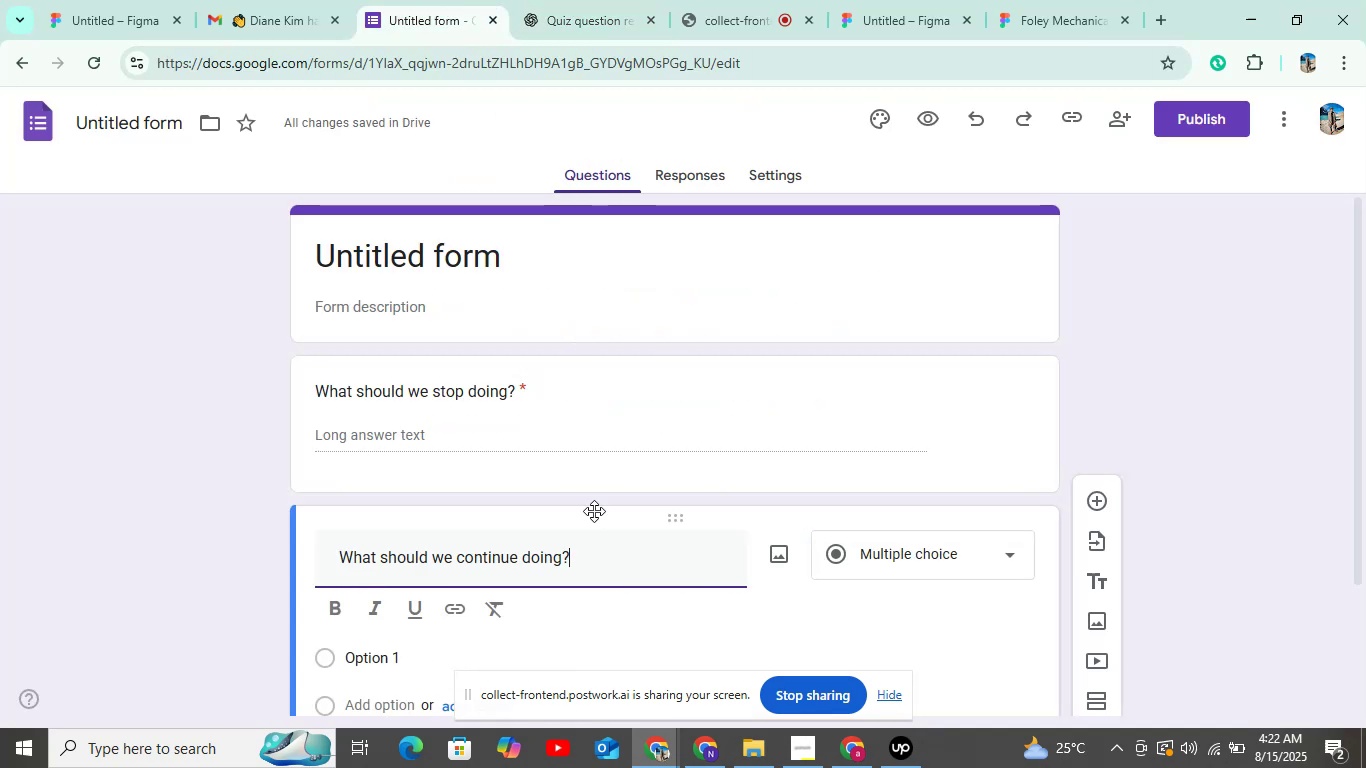 
scroll: coordinate [598, 497], scroll_direction: down, amount: 6.0
 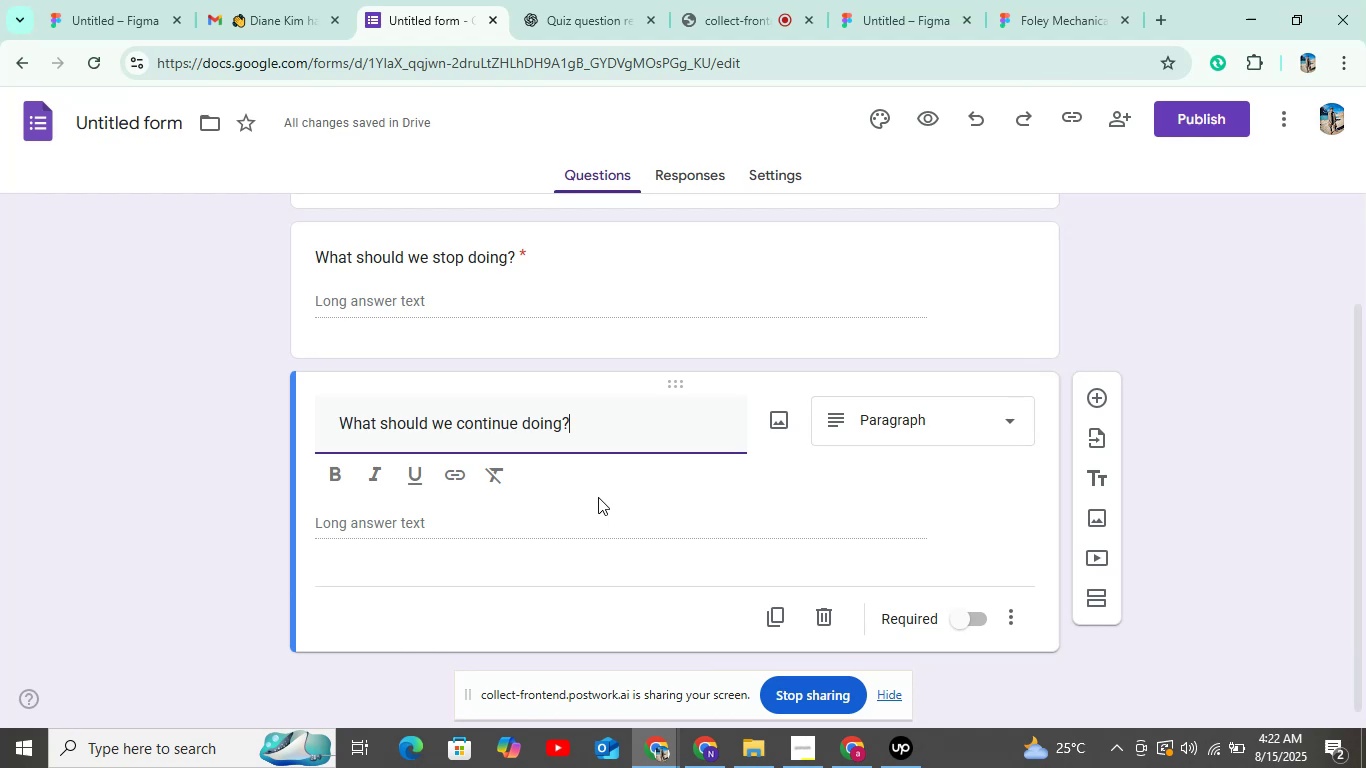 
wait(11.94)
 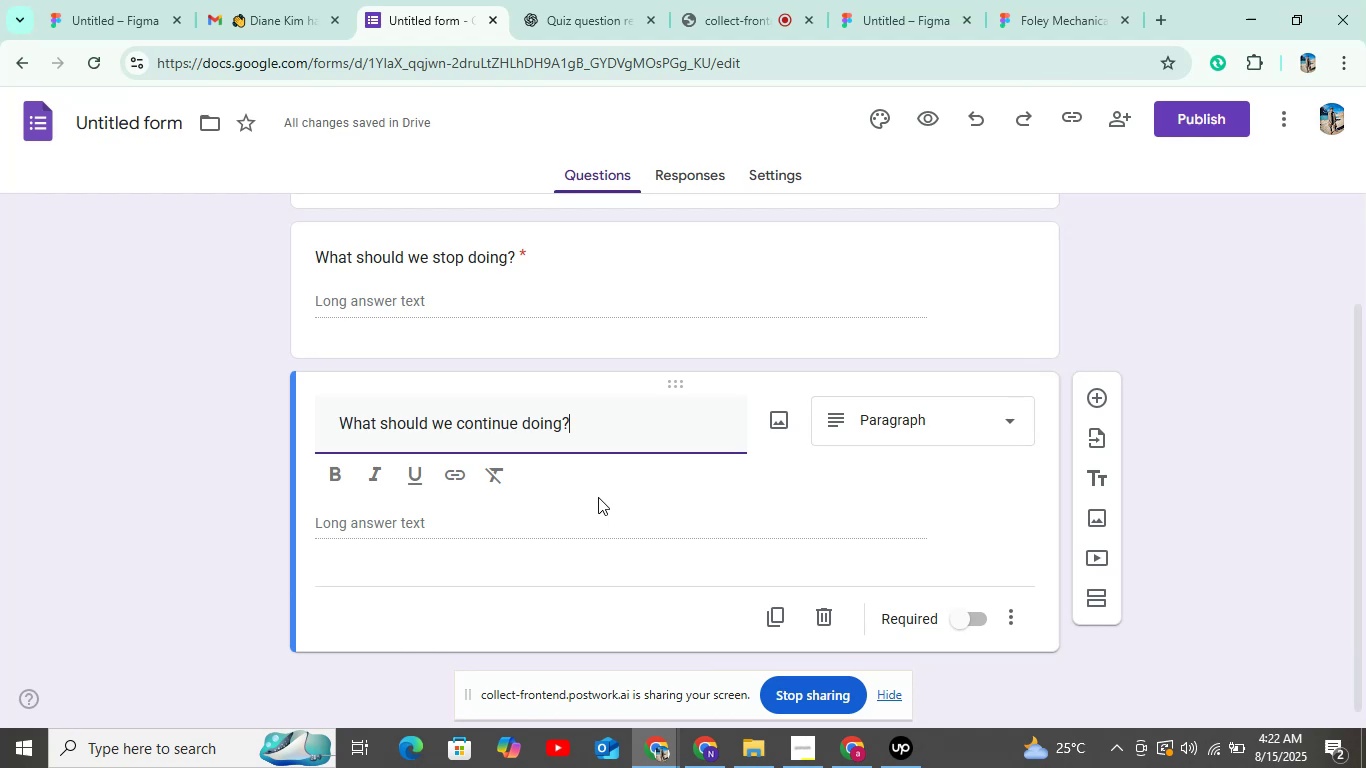 
scroll: coordinate [632, 487], scroll_direction: down, amount: 5.0
 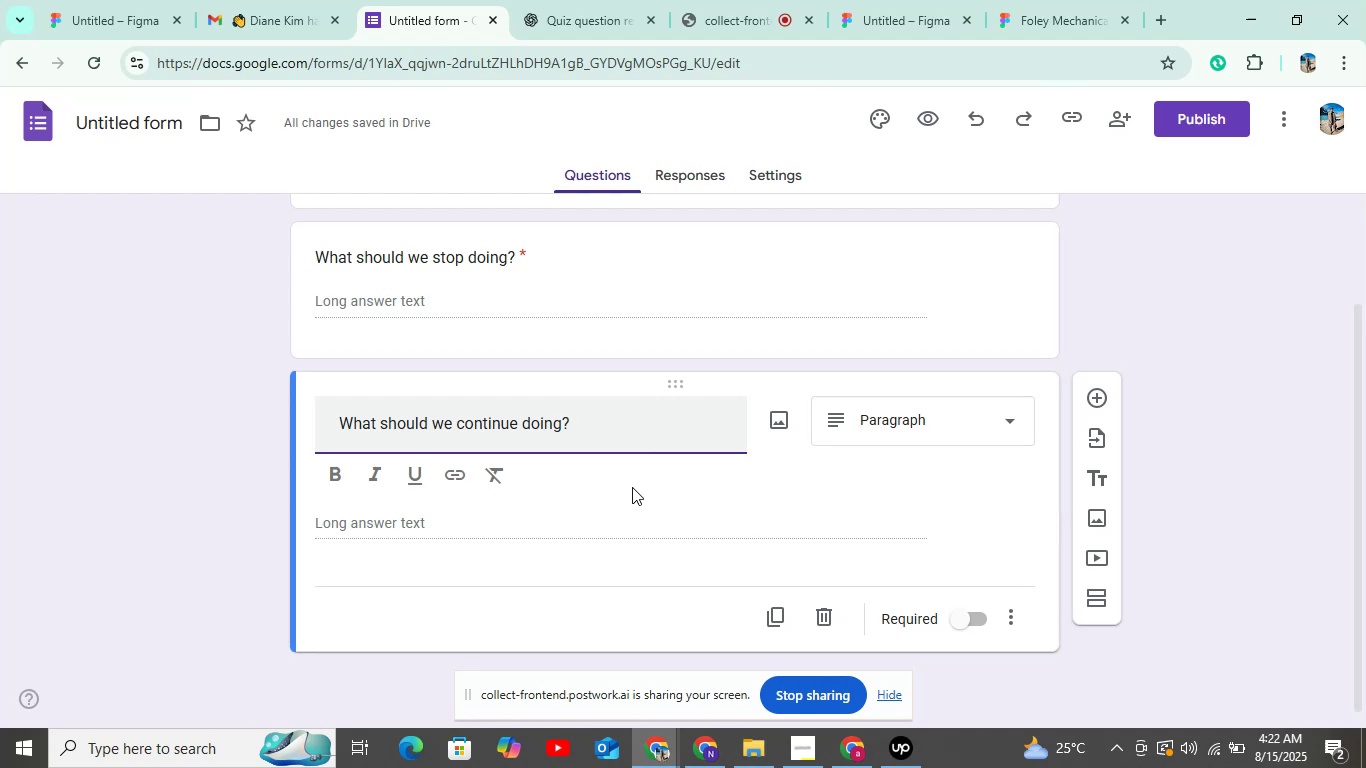 
wait(15.32)
 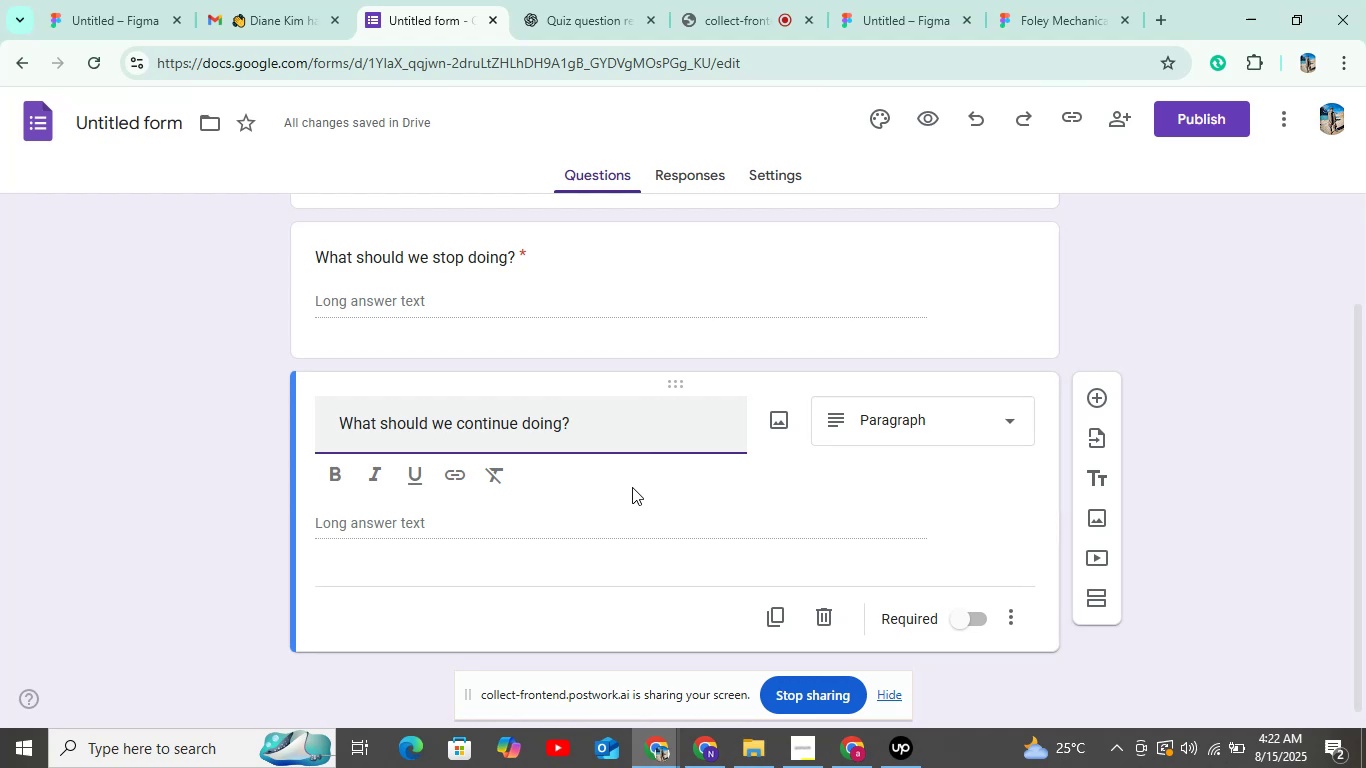 
scroll: coordinate [562, 548], scroll_direction: down, amount: 2.0
 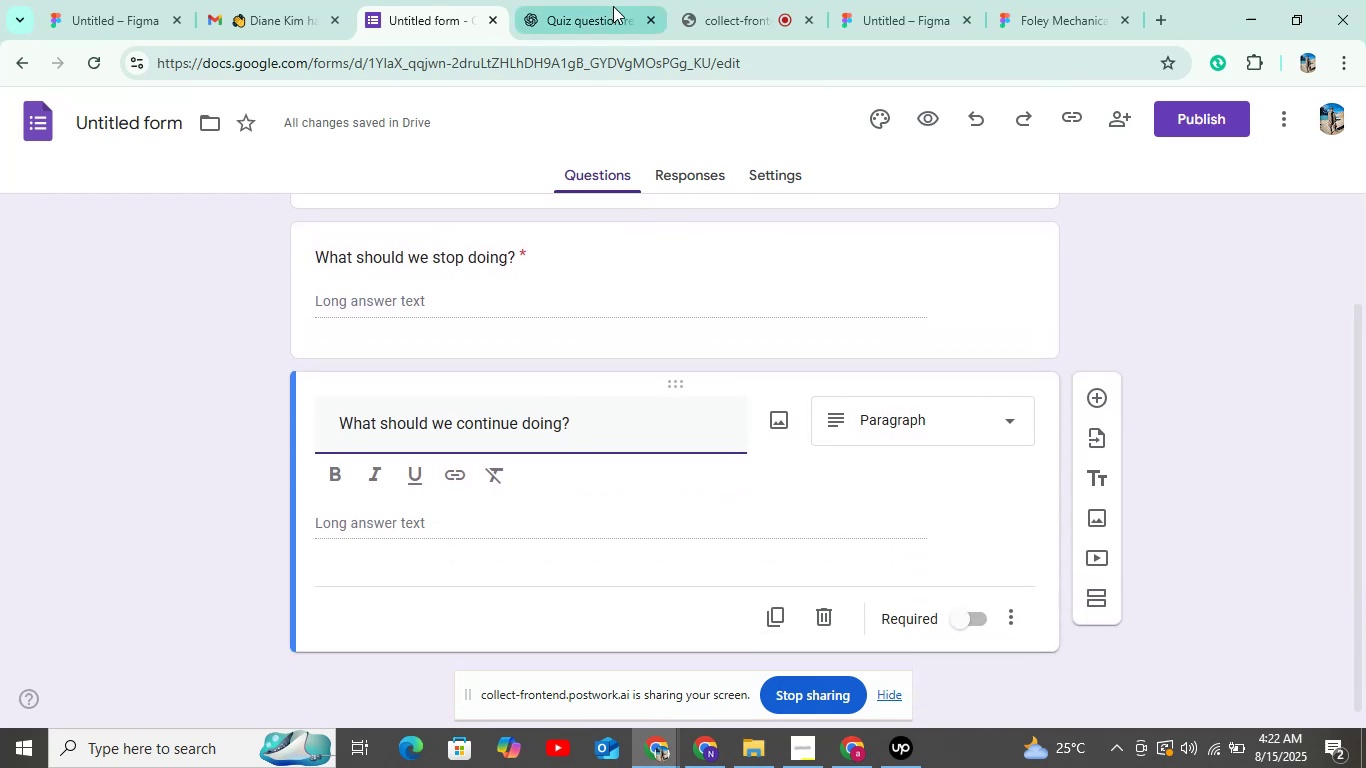 
left_click([589, 8])
 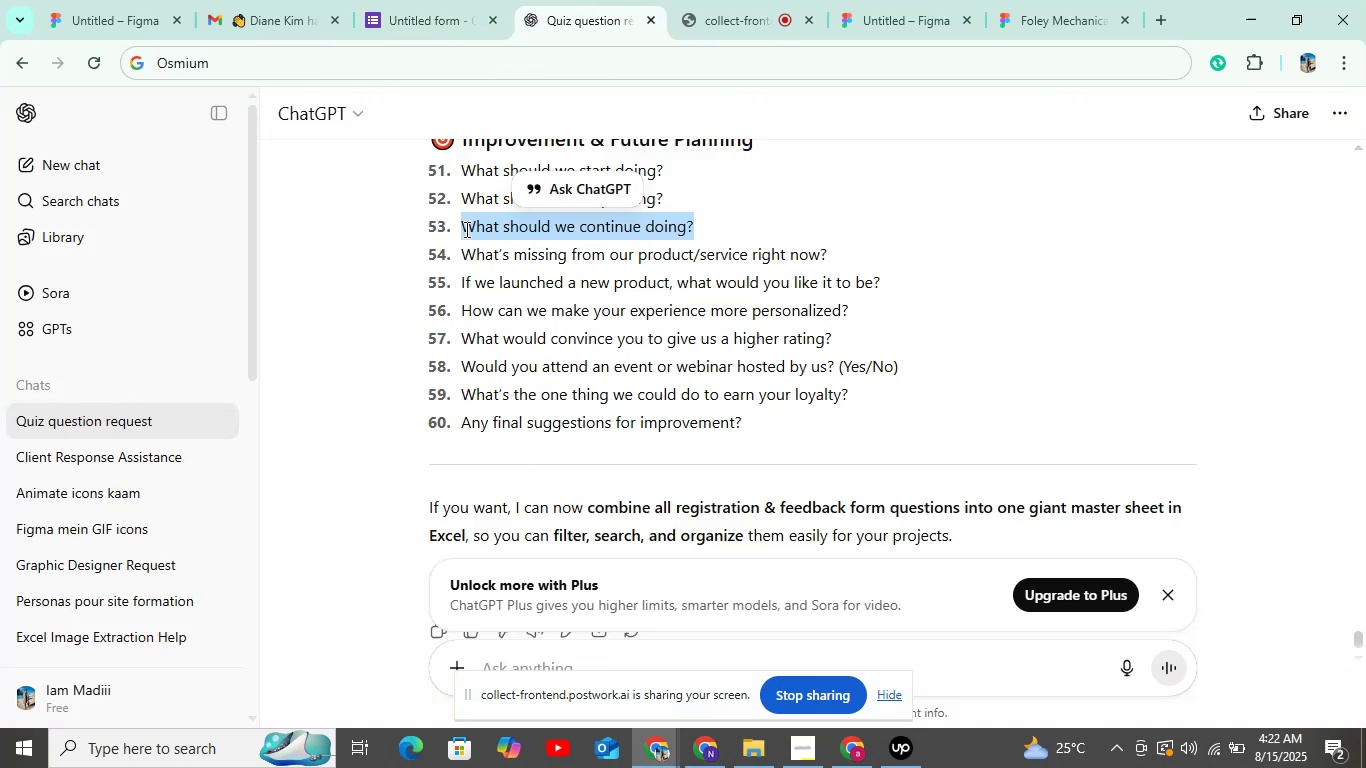 
left_click_drag(start_coordinate=[464, 253], to_coordinate=[923, 253])
 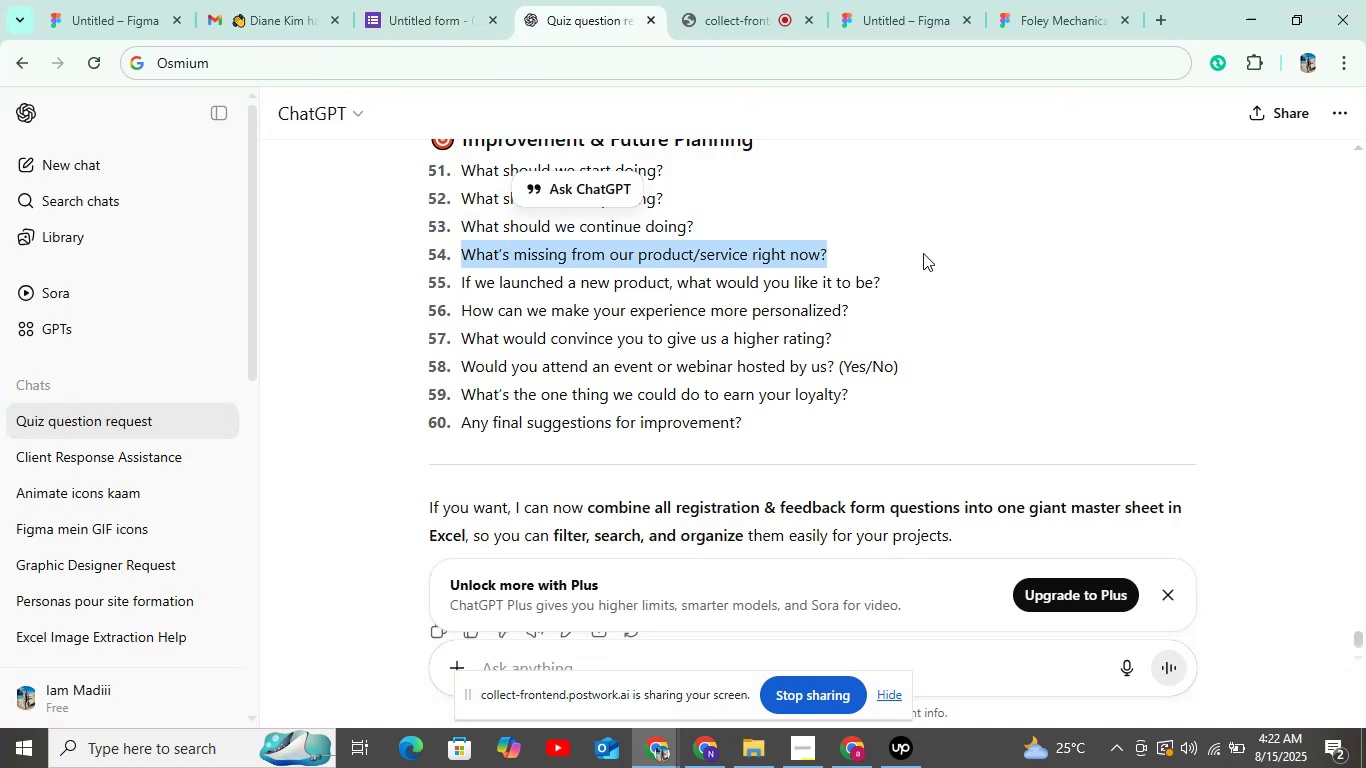 
key(Control+C)
 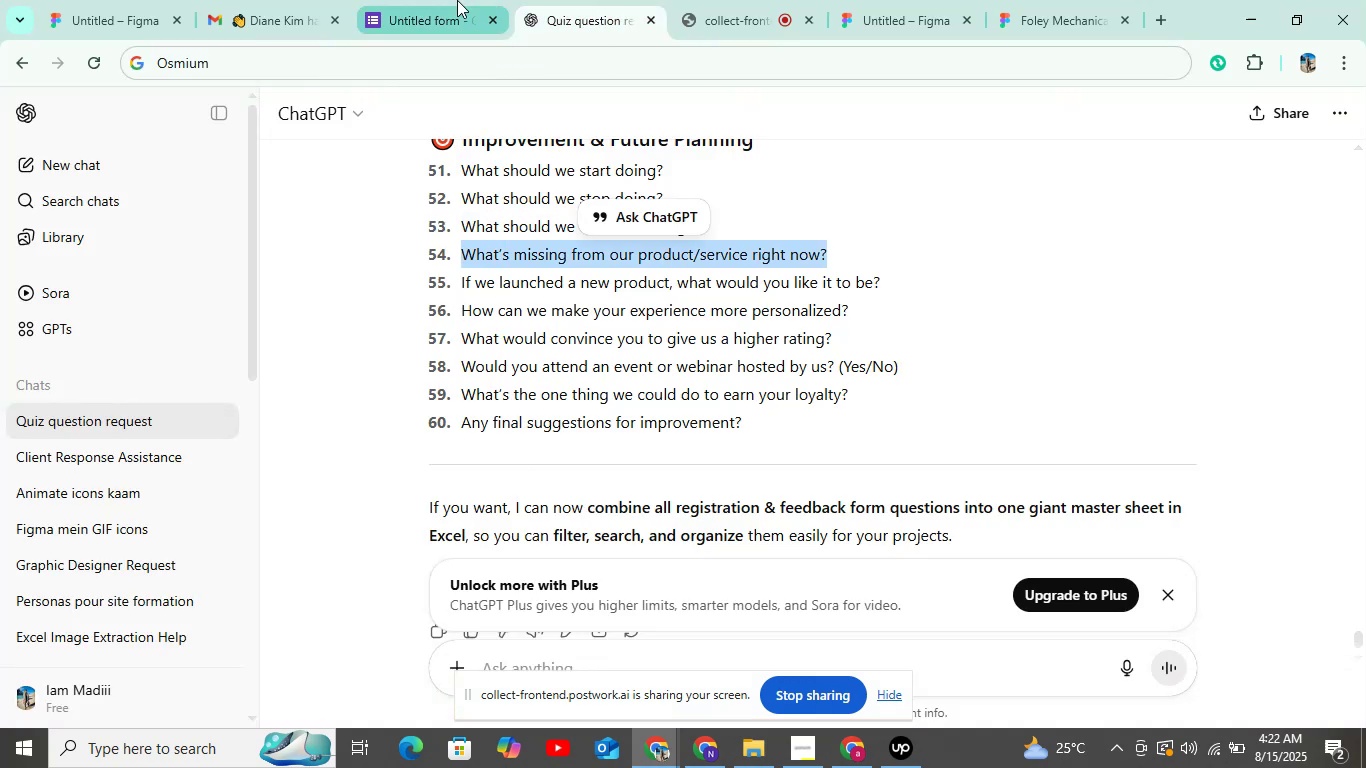 
left_click([457, 0])
 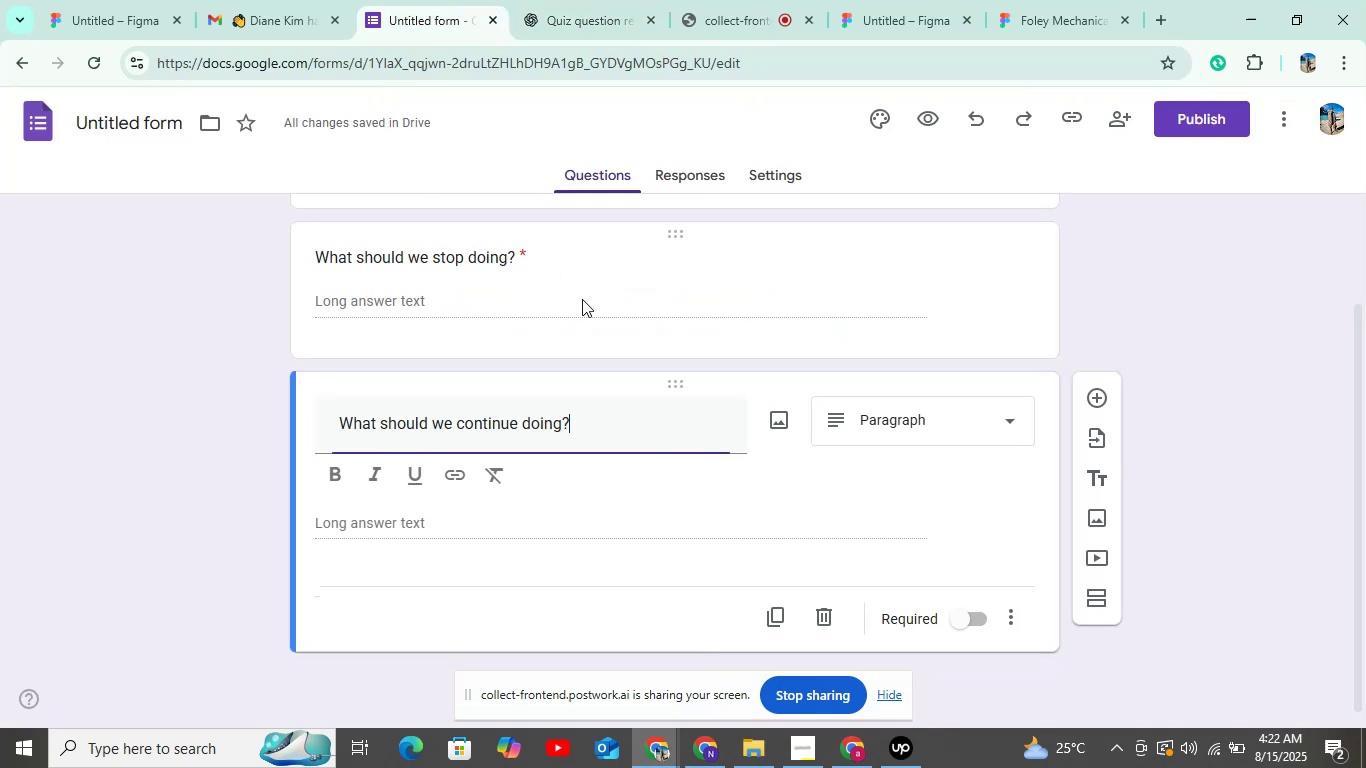 
key(Control+ControlLeft)
 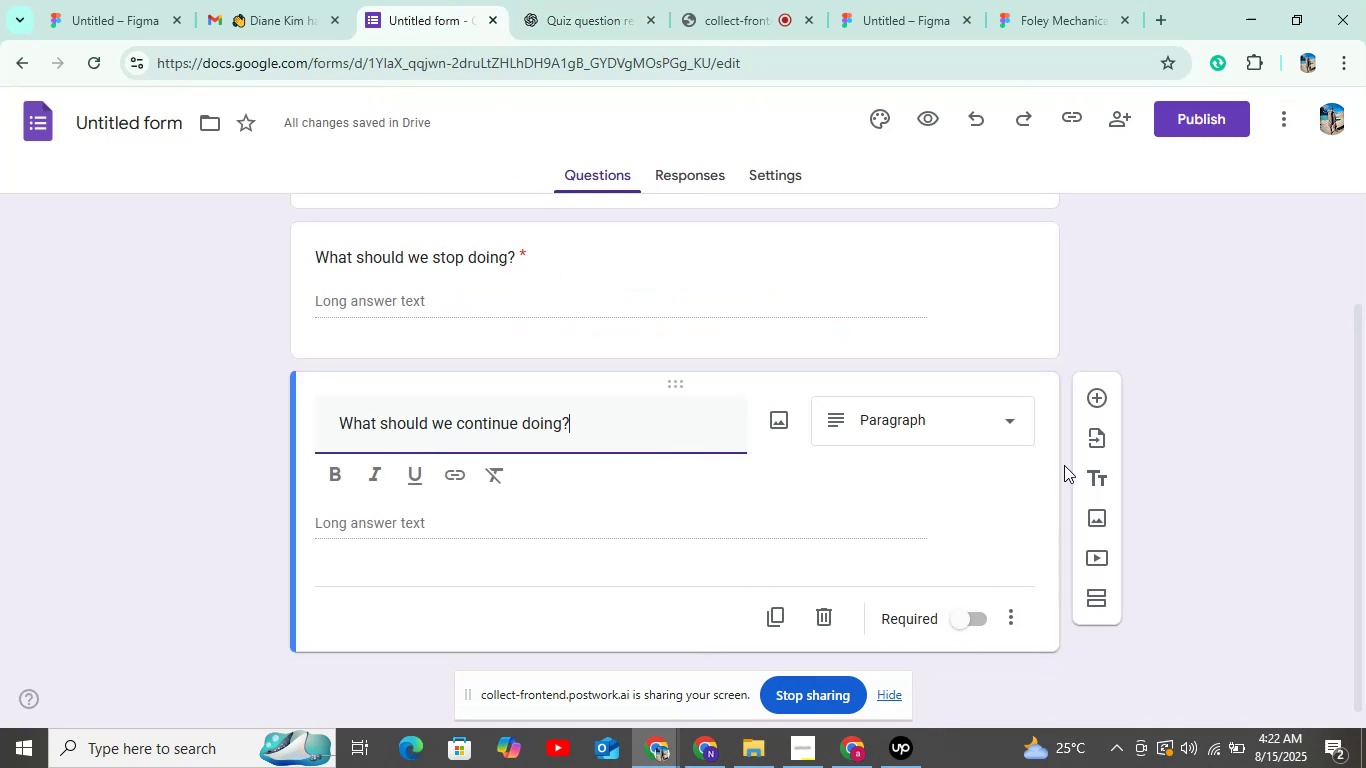 
left_click([1094, 391])
 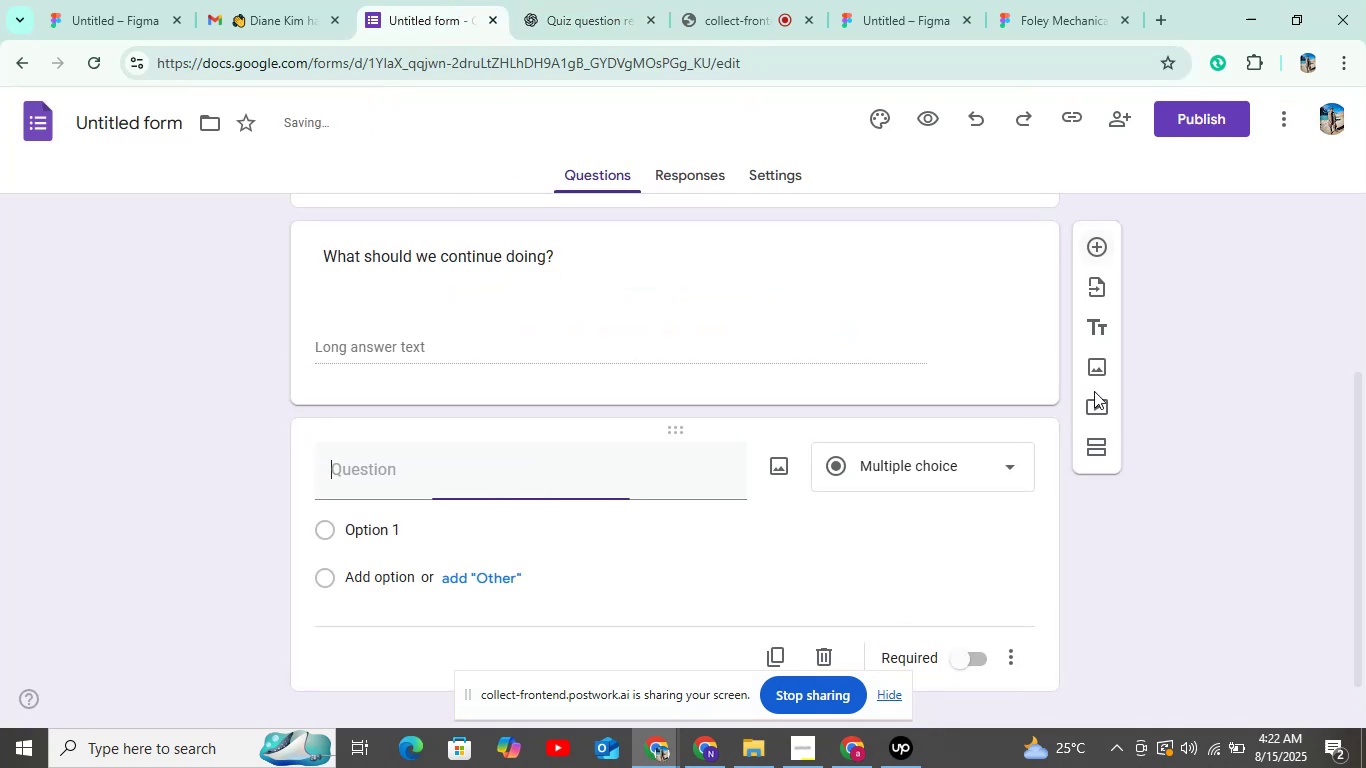 
key(Control+V)
 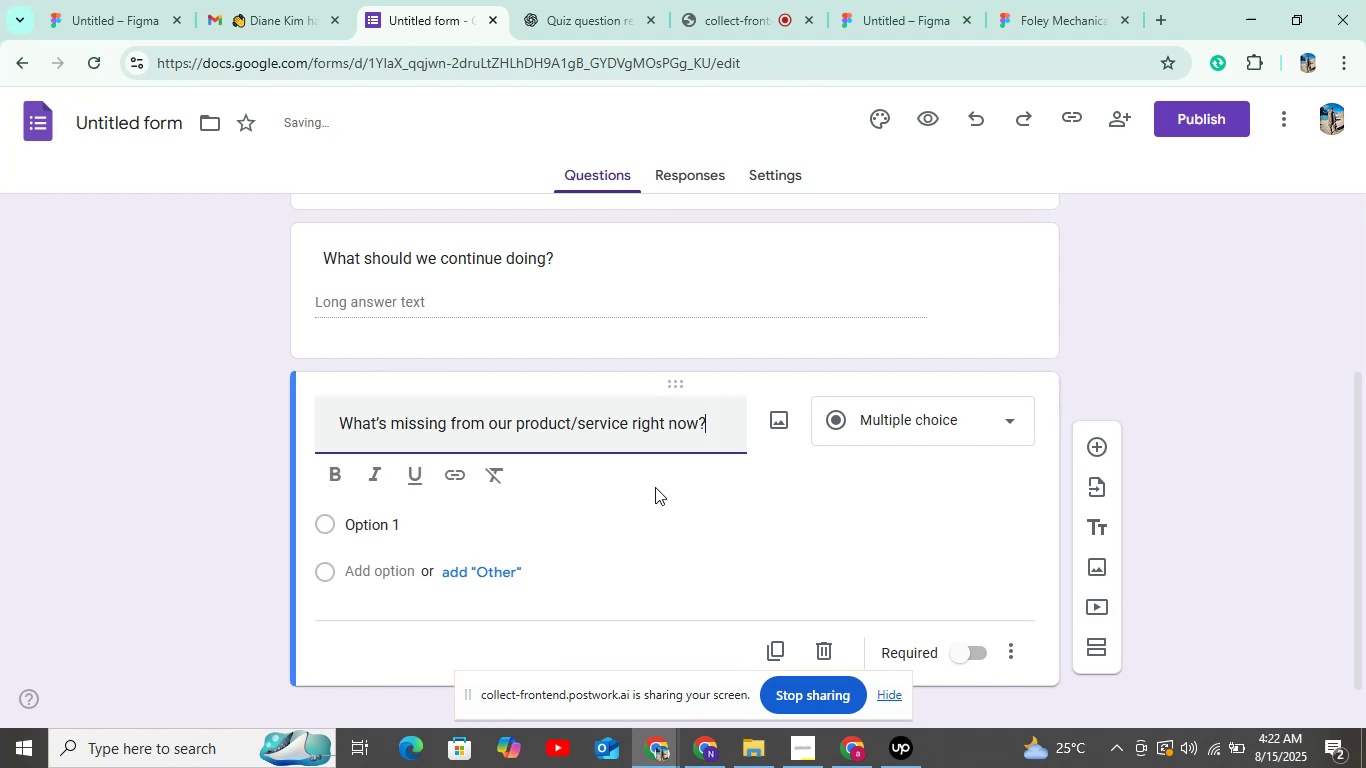 
scroll: coordinate [655, 487], scroll_direction: down, amount: 5.0
 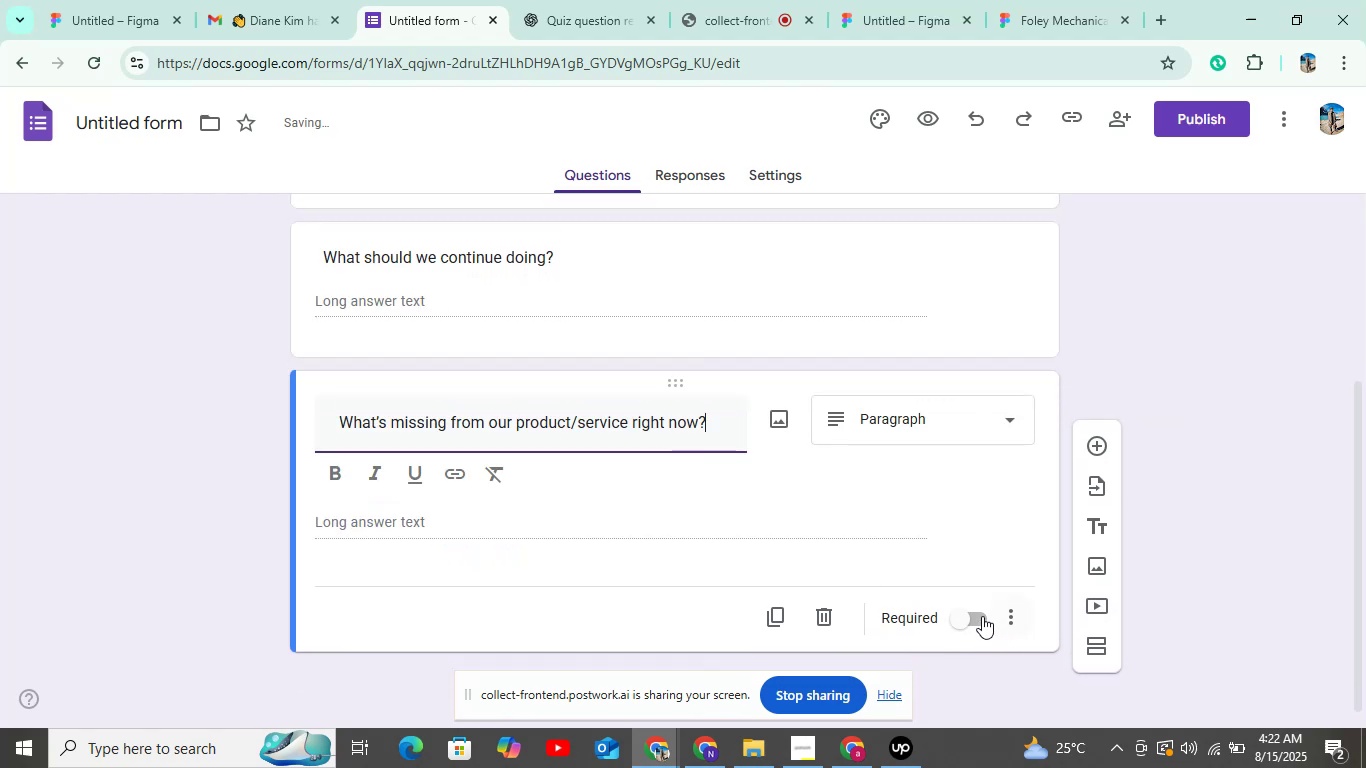 
left_click([981, 615])
 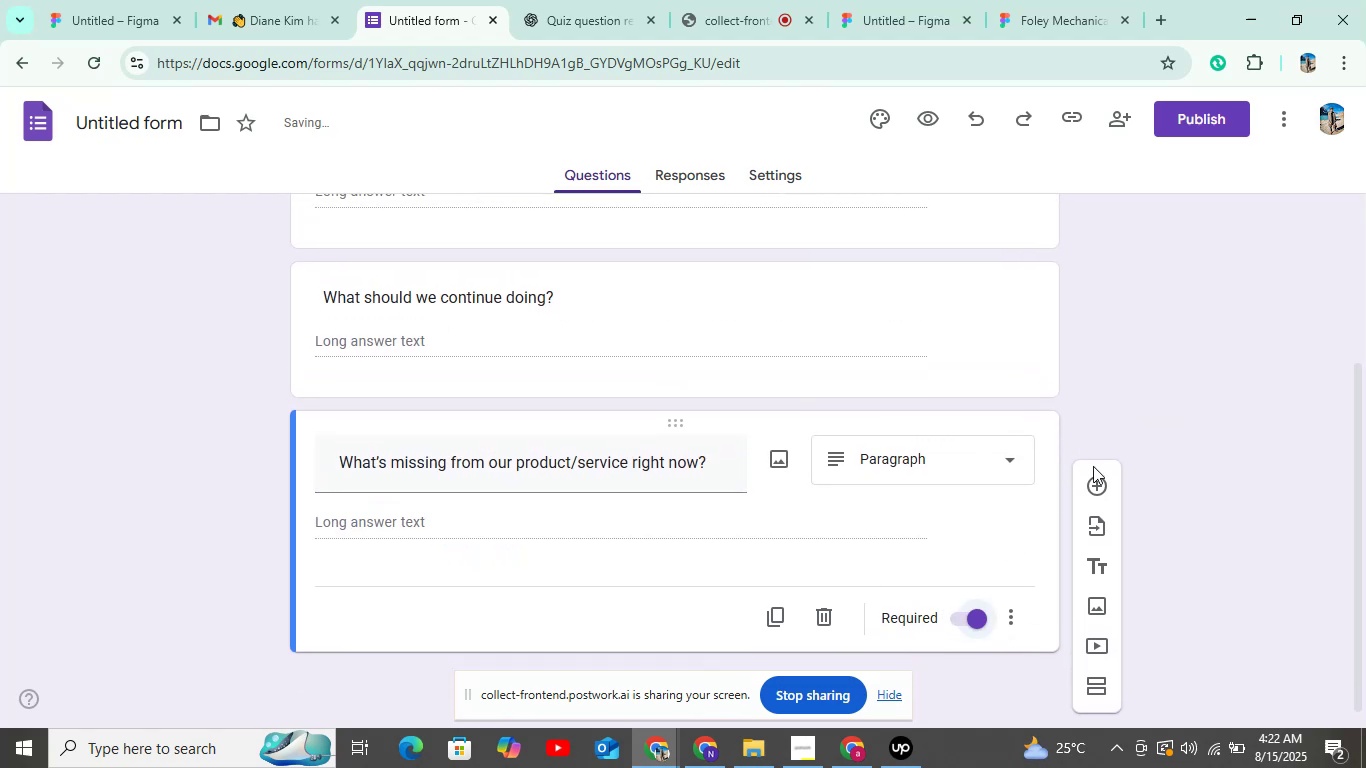 
left_click([1097, 479])
 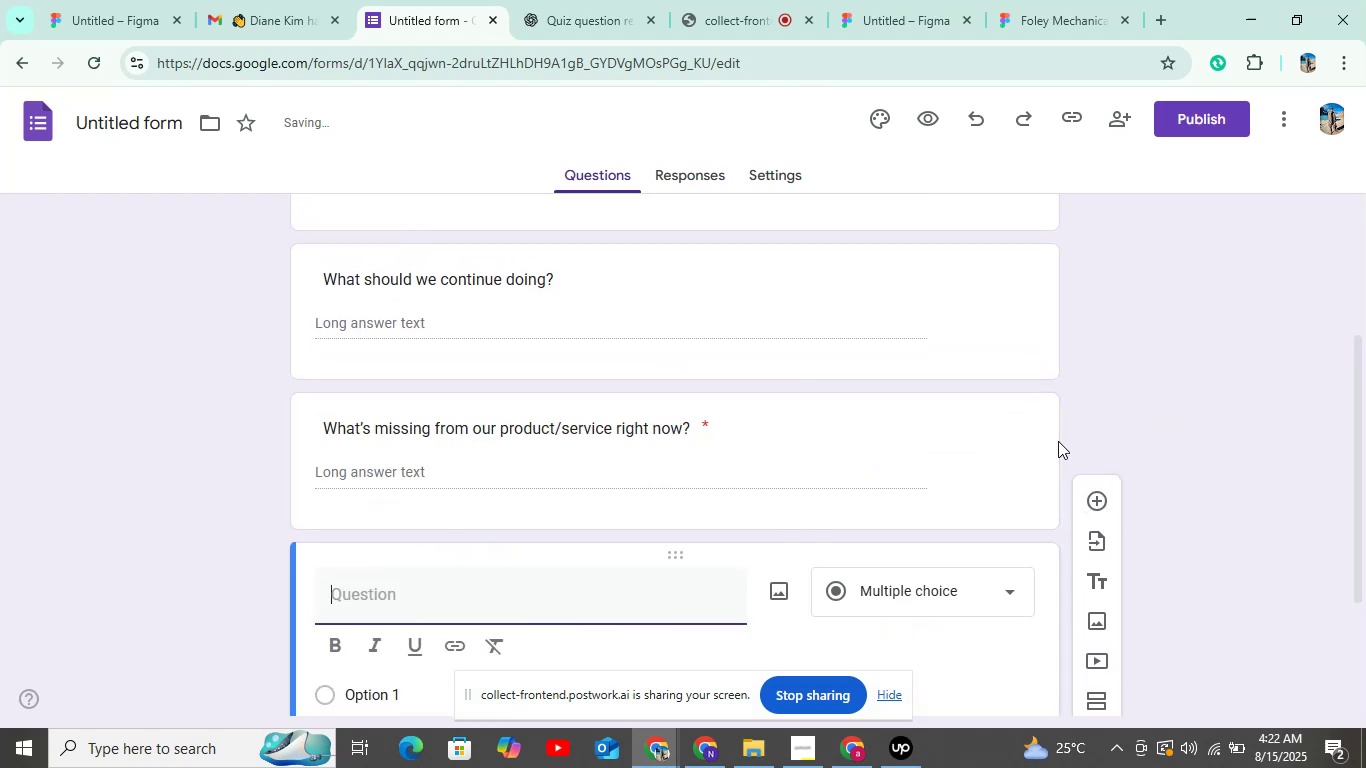 
left_click([611, 0])
 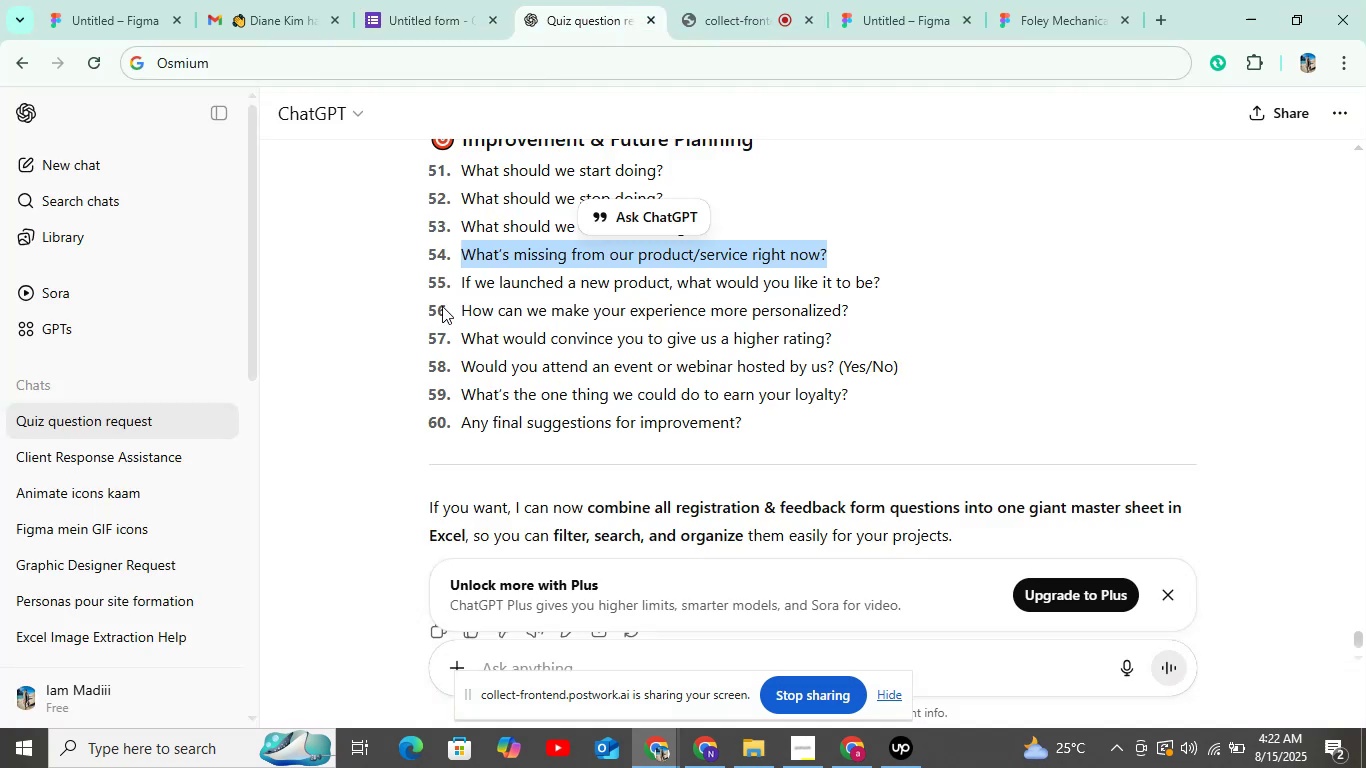 
left_click_drag(start_coordinate=[454, 278], to_coordinate=[878, 278])
 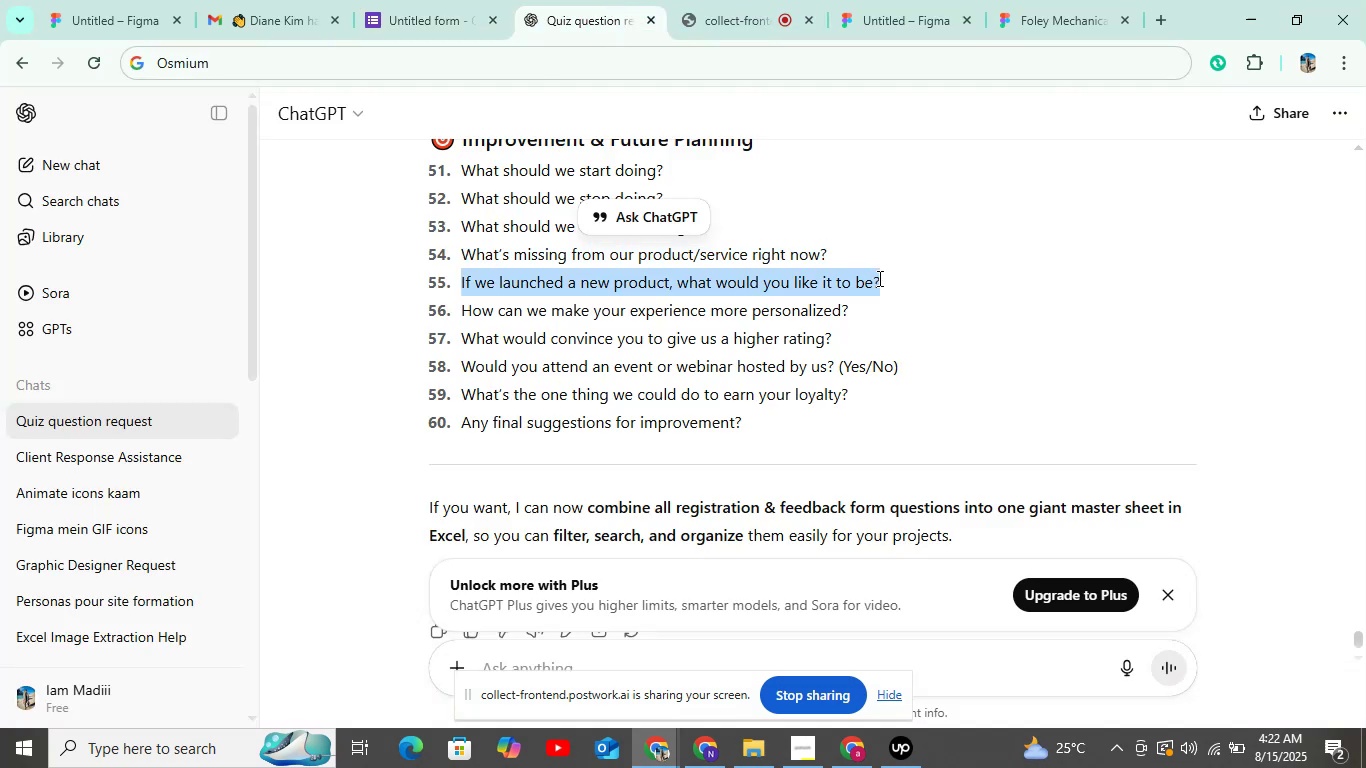 
key(Control+C)
 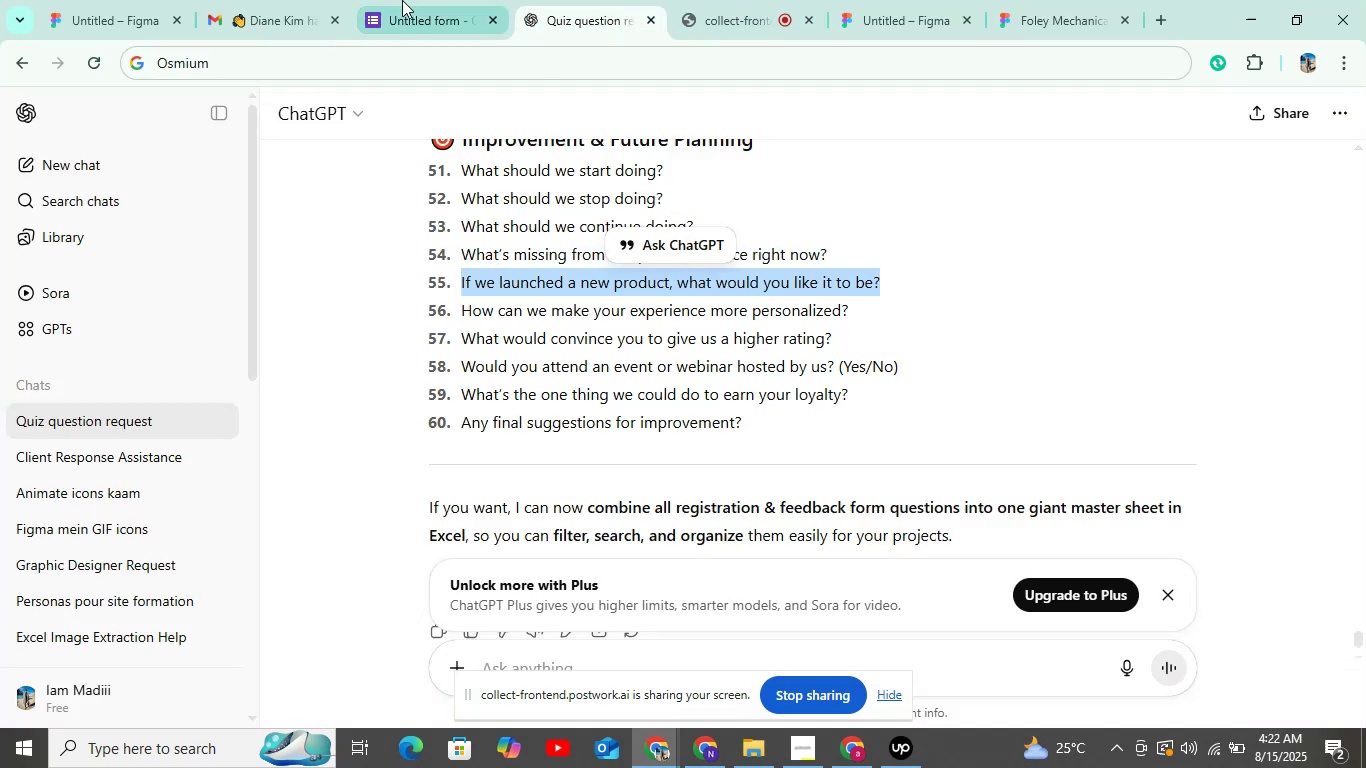 
left_click([402, 0])
 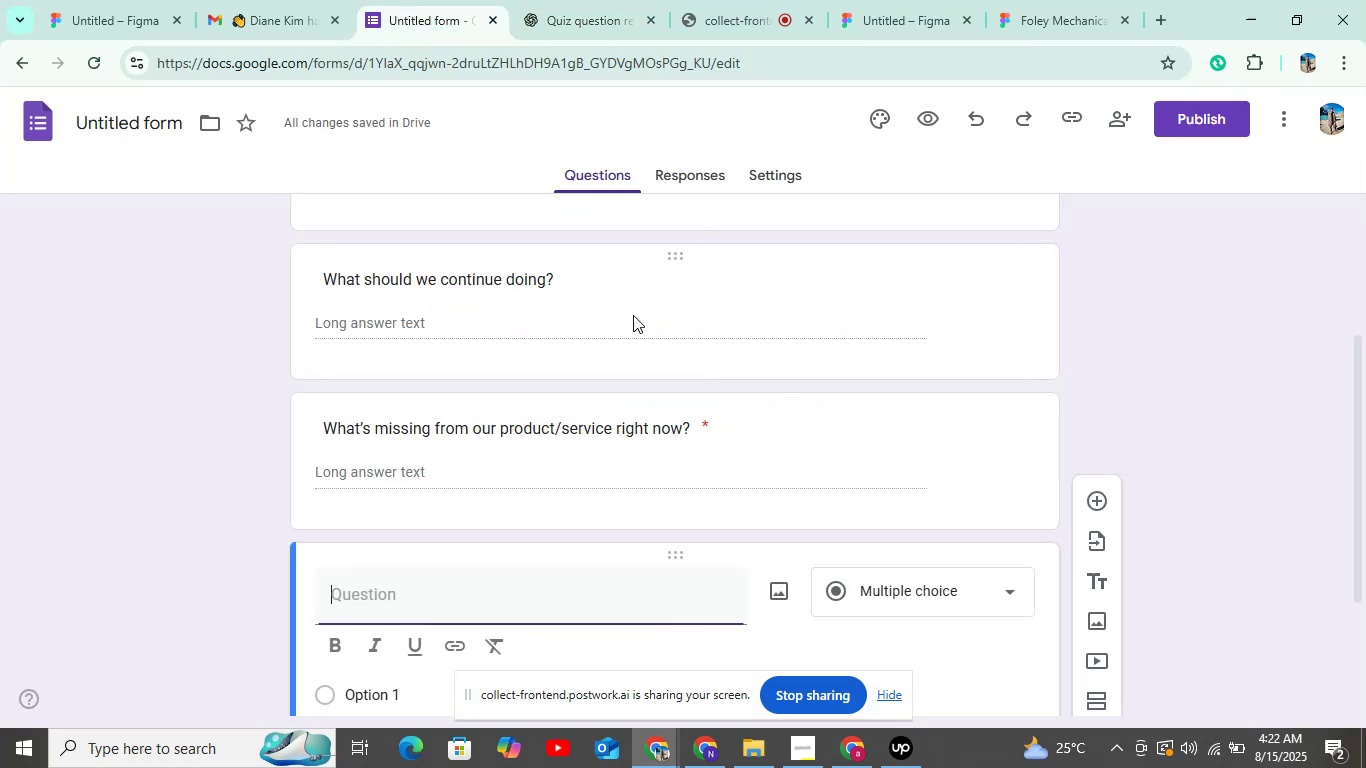 
key(Control+V)
 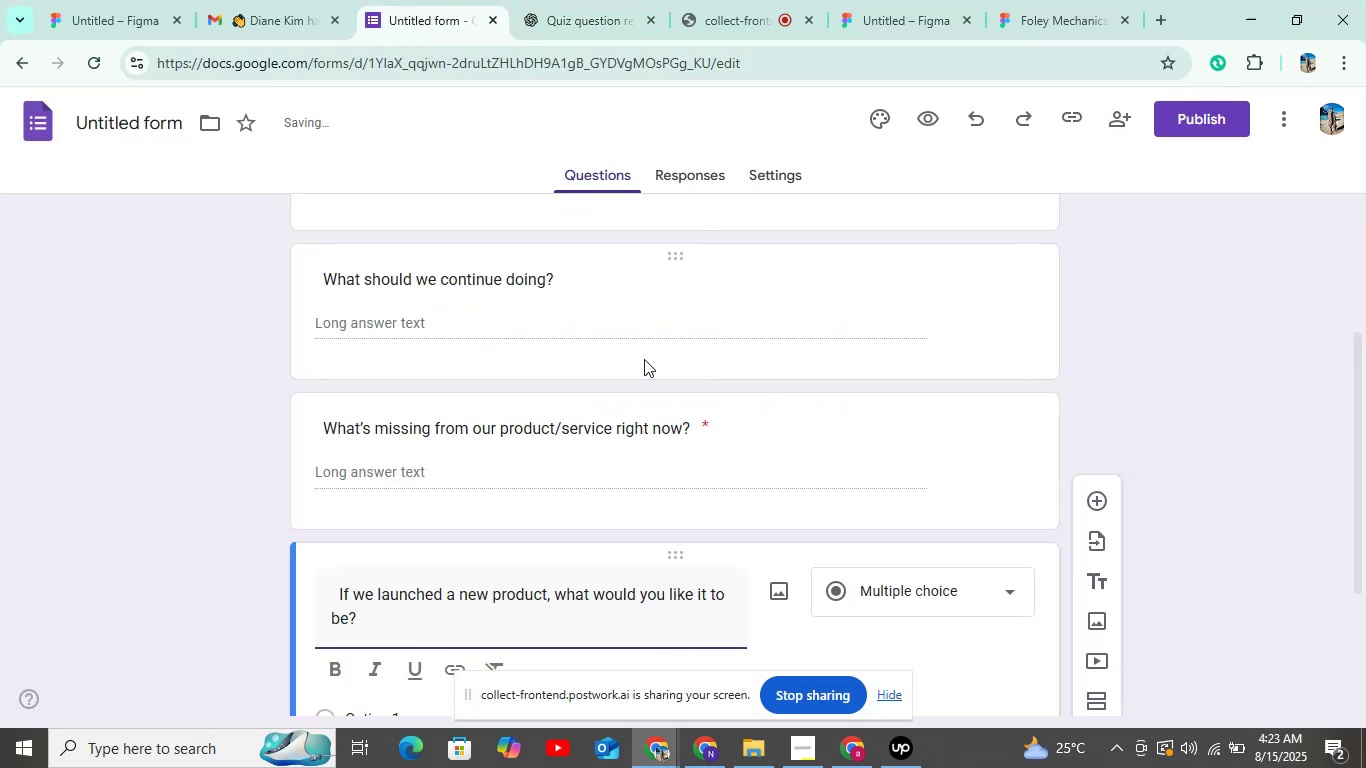 
scroll: coordinate [619, 468], scroll_direction: down, amount: 3.0
 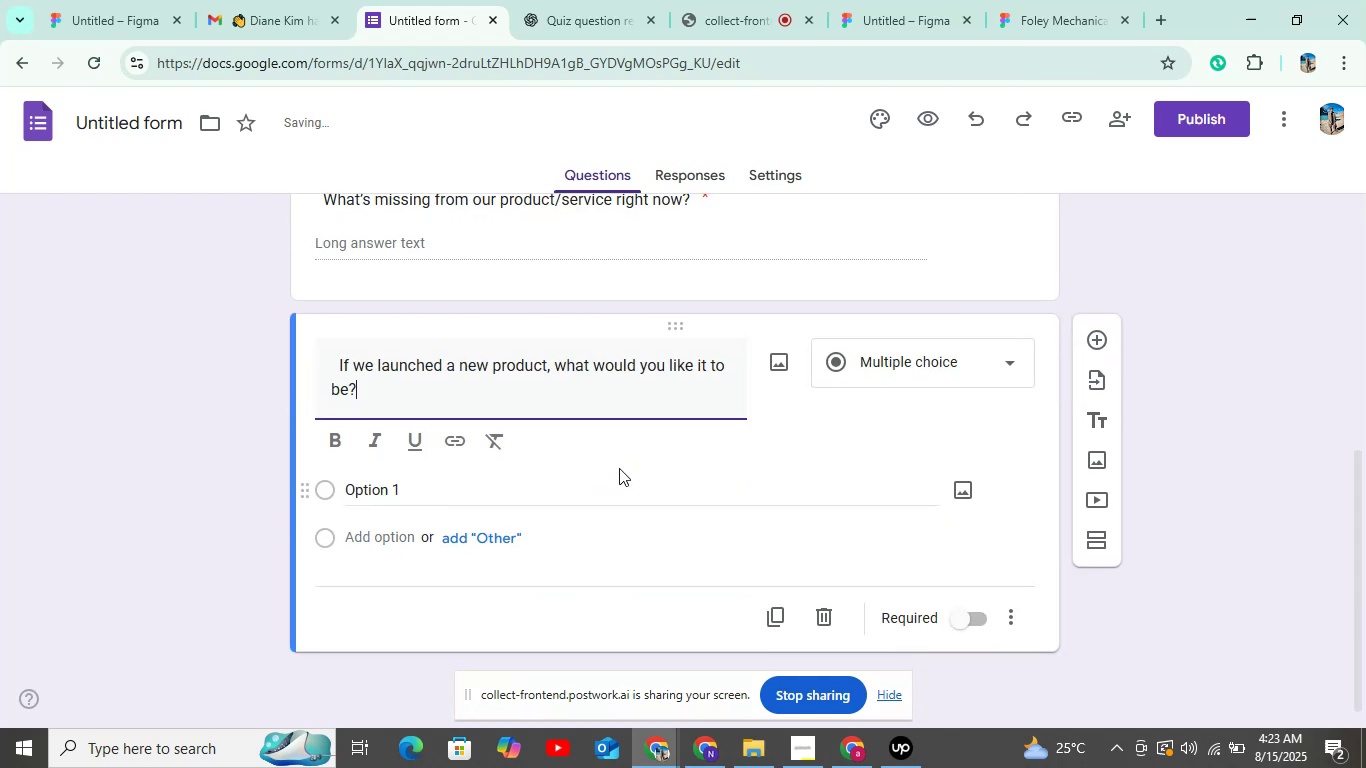 
scroll: coordinate [619, 468], scroll_direction: up, amount: 4.0
 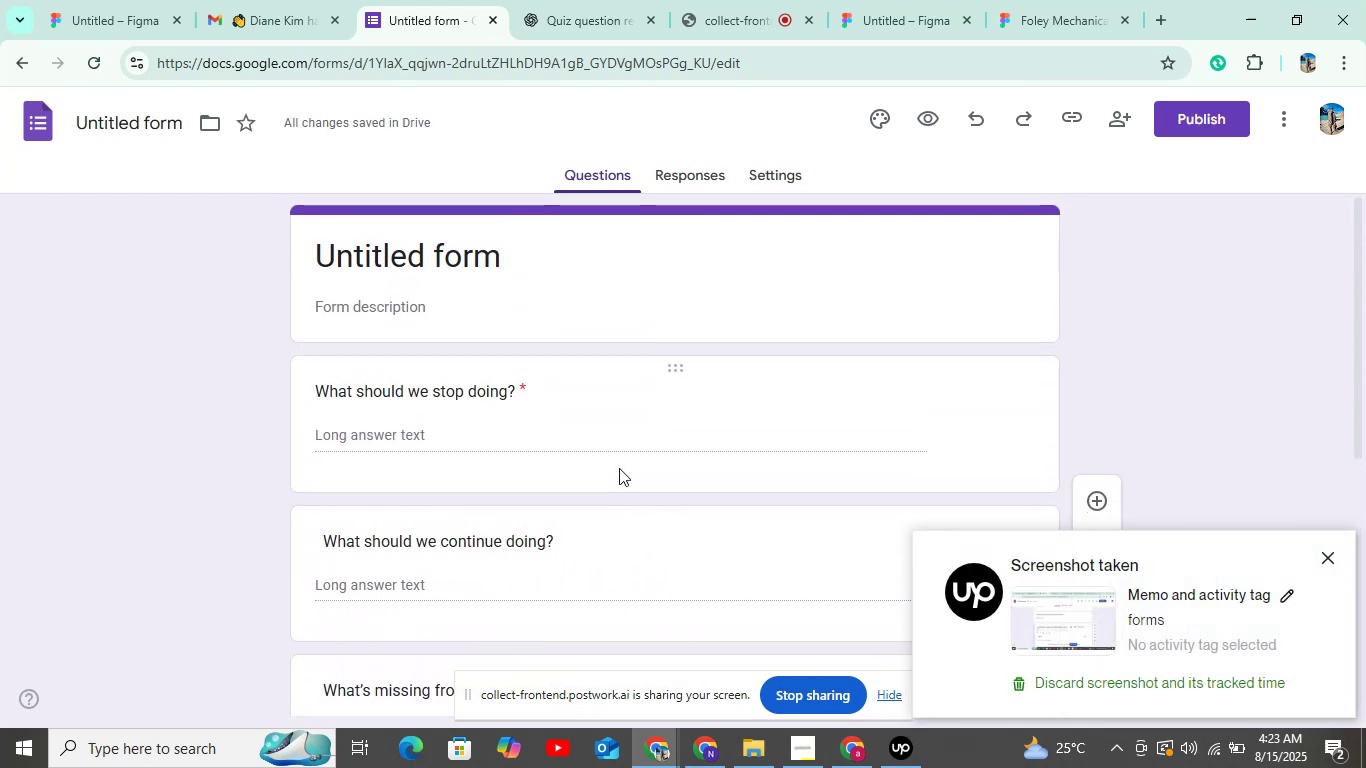 
scroll: coordinate [619, 468], scroll_direction: down, amount: 1.0
 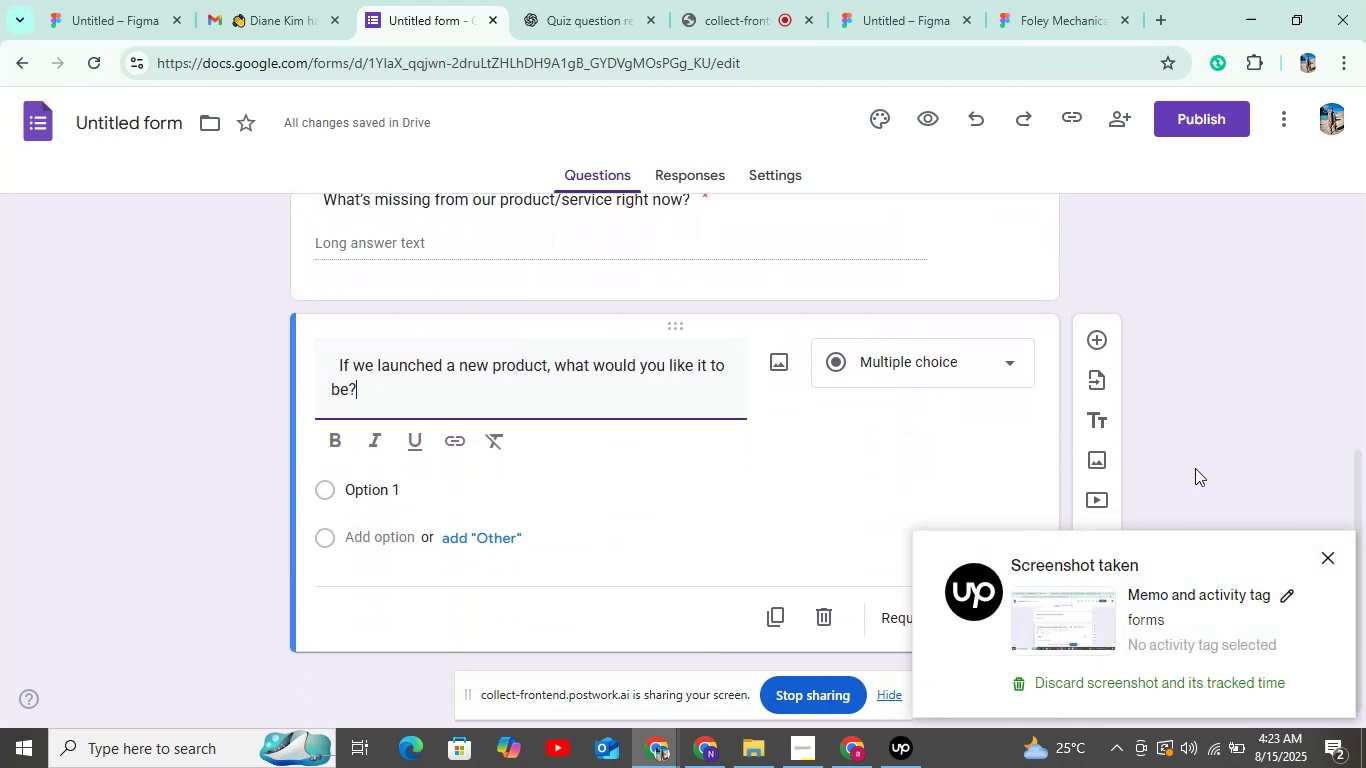 
left_click([1195, 468])
 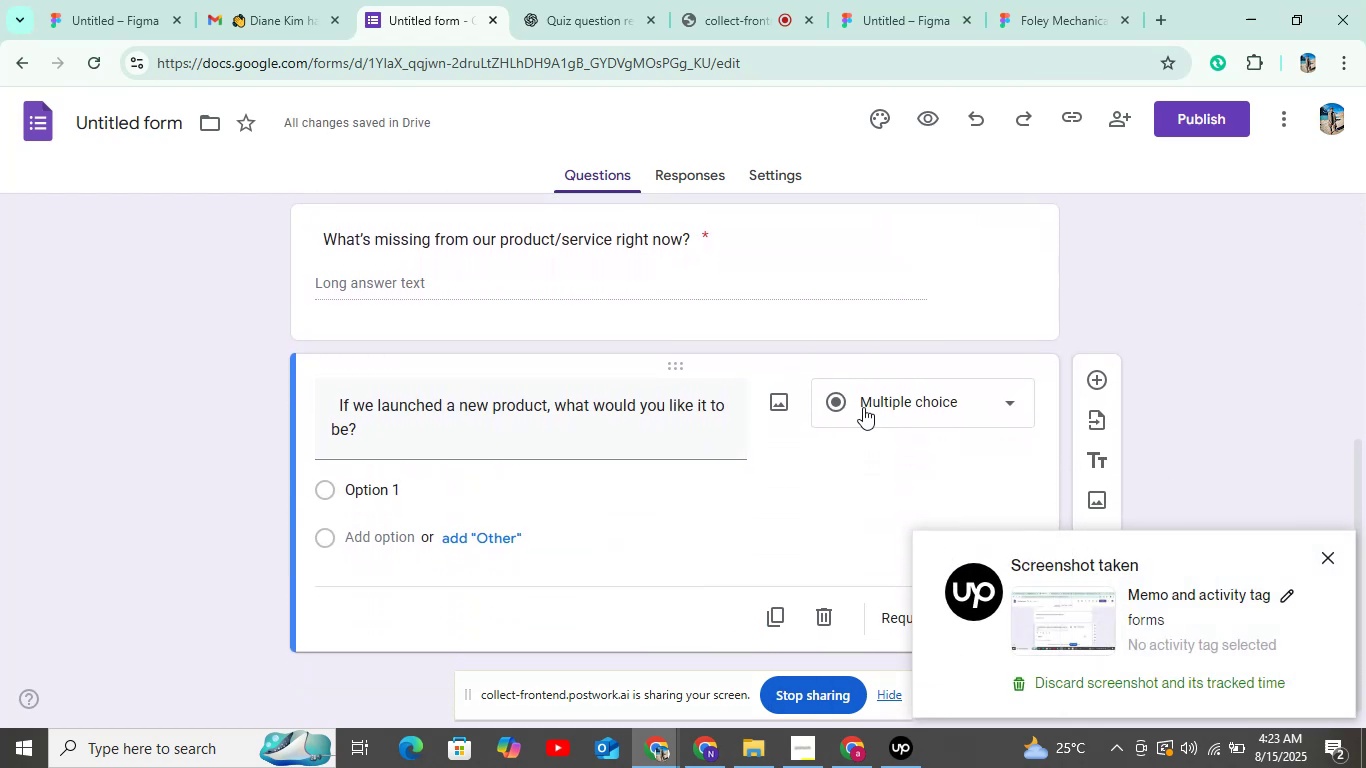 
left_click([863, 407])
 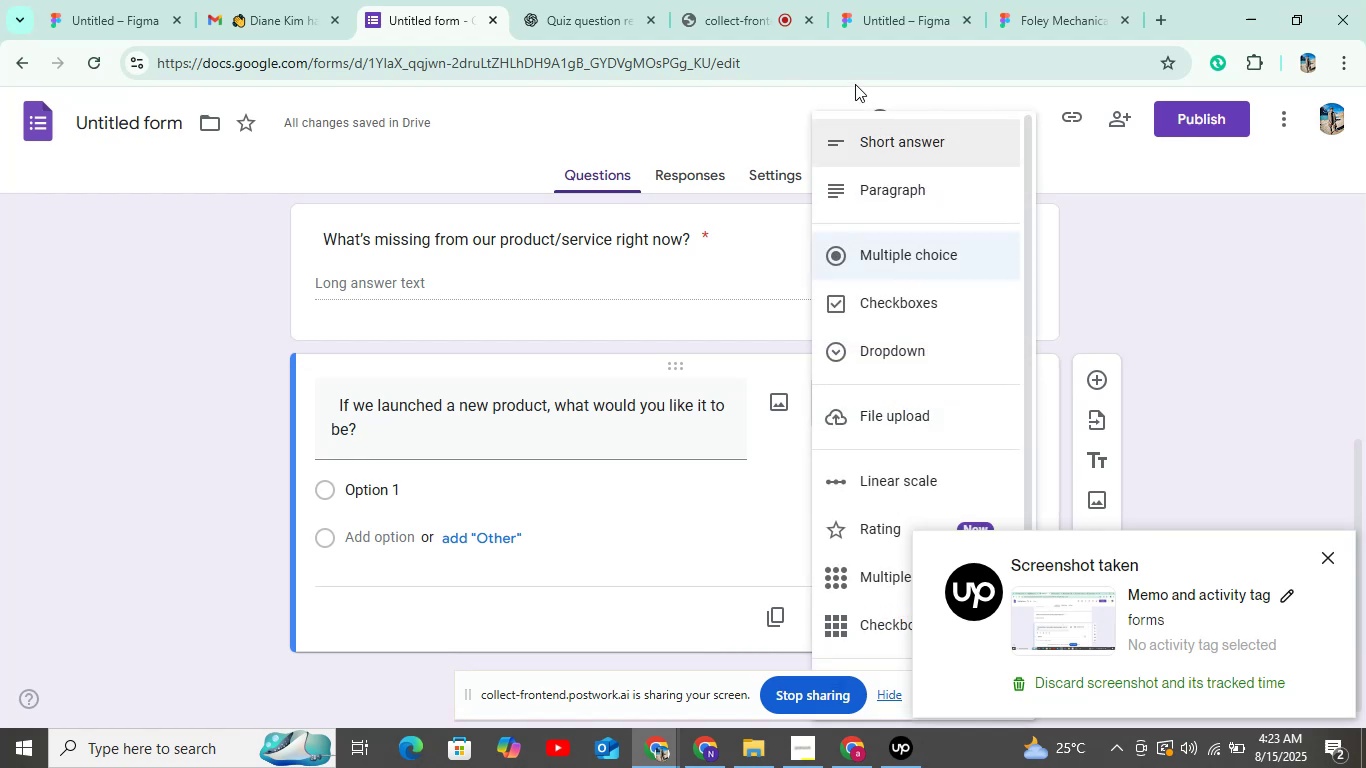 
left_click([860, 126])
 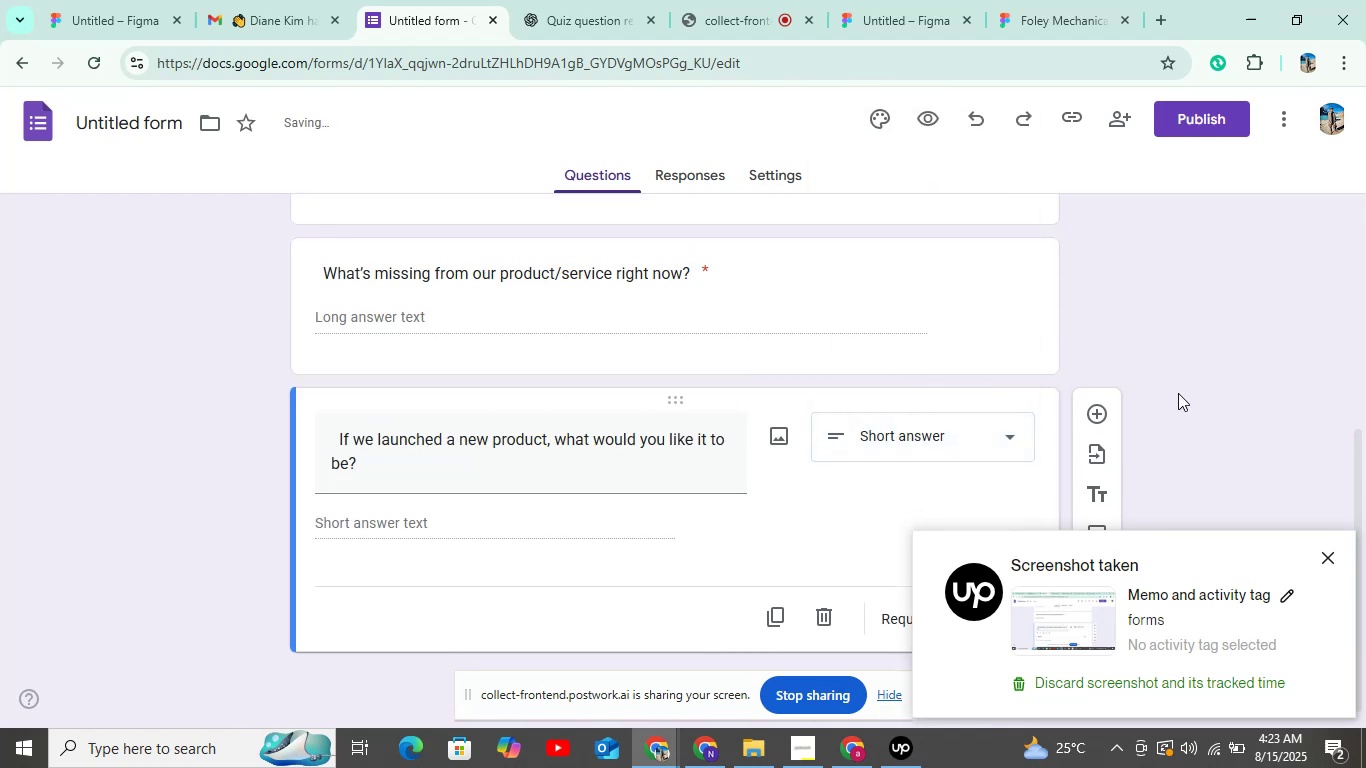 
left_click([1201, 411])
 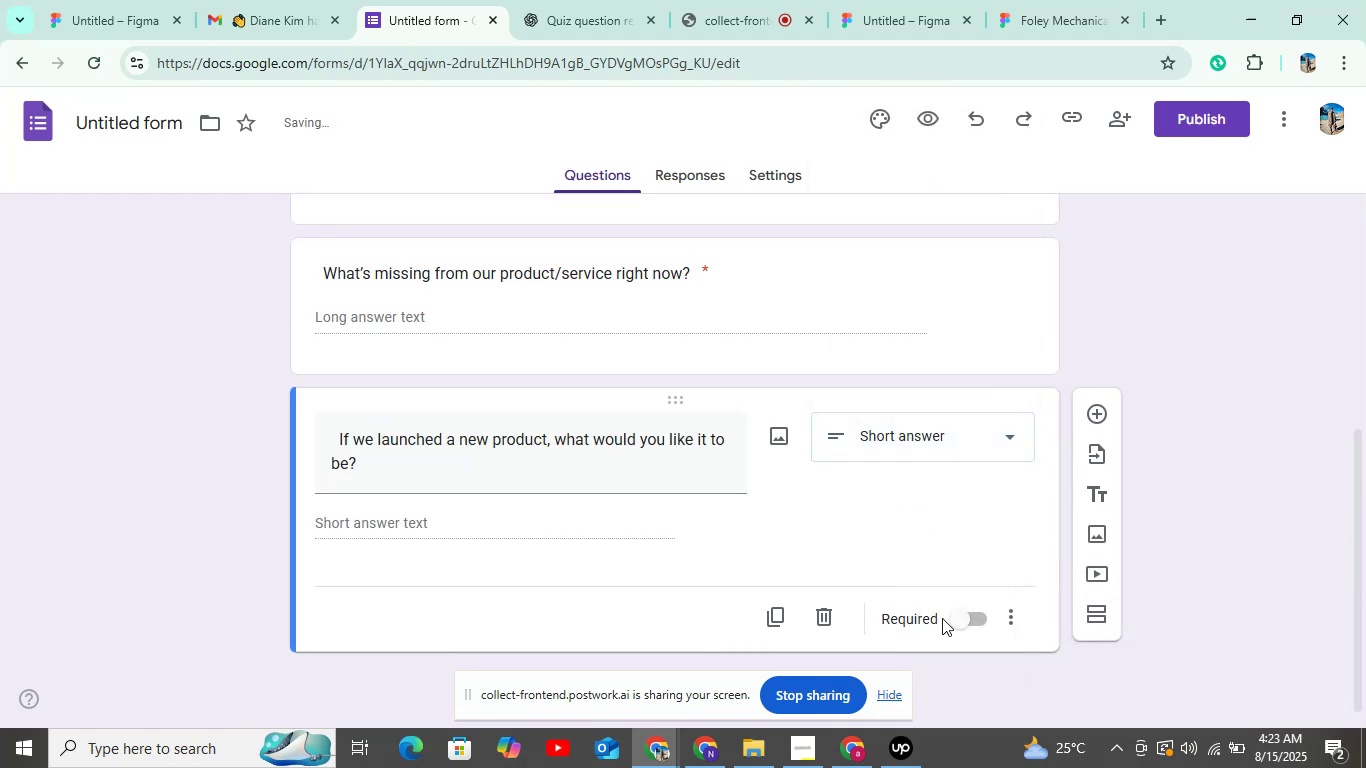 
left_click([963, 614])
 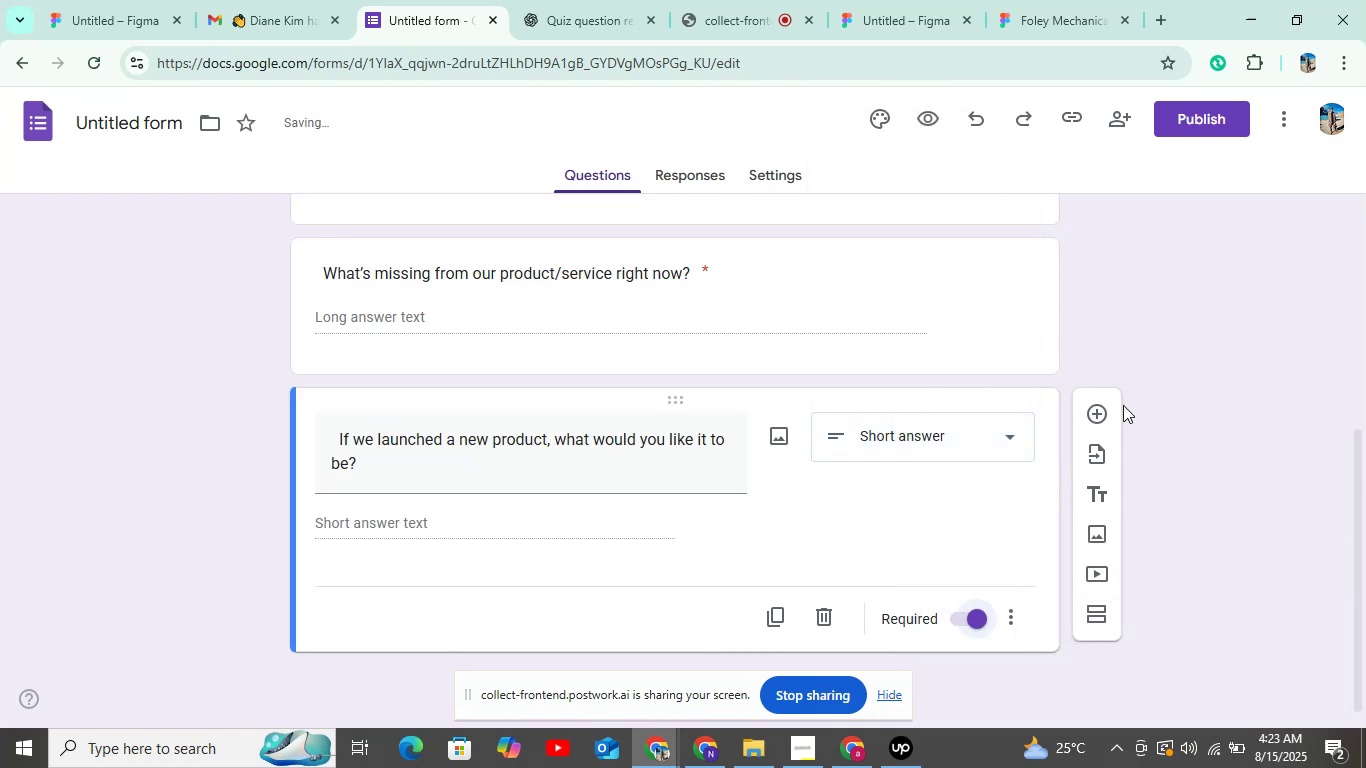 
left_click([1105, 417])
 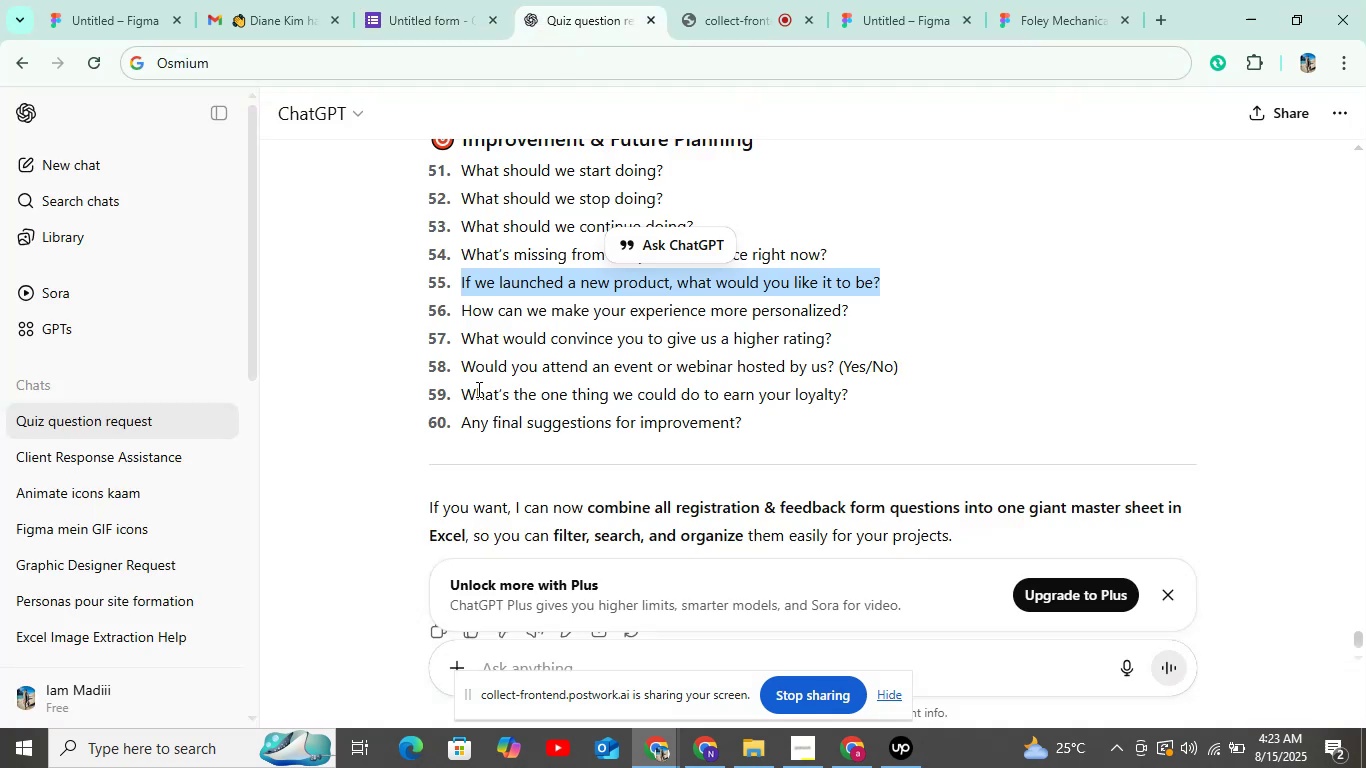 
left_click_drag(start_coordinate=[461, 315], to_coordinate=[856, 317])
 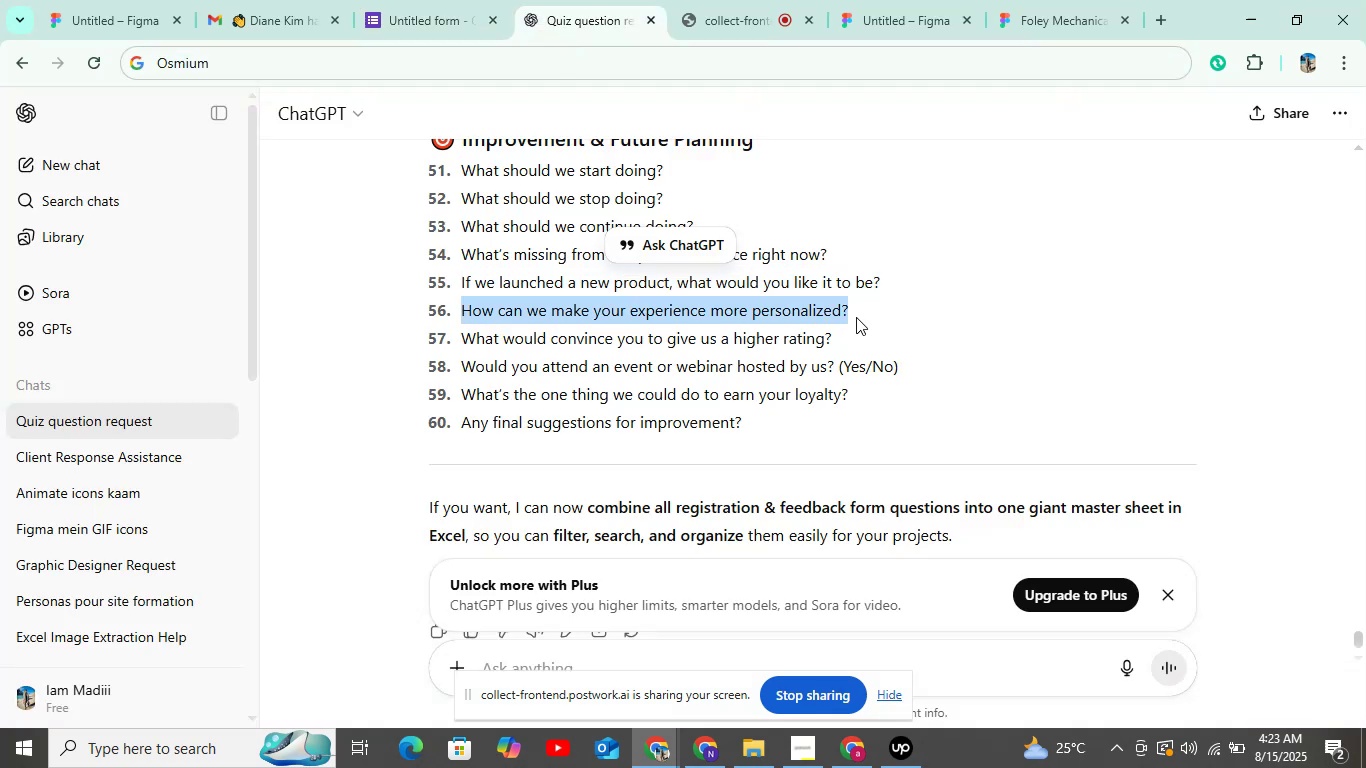 
key(Control+C)
 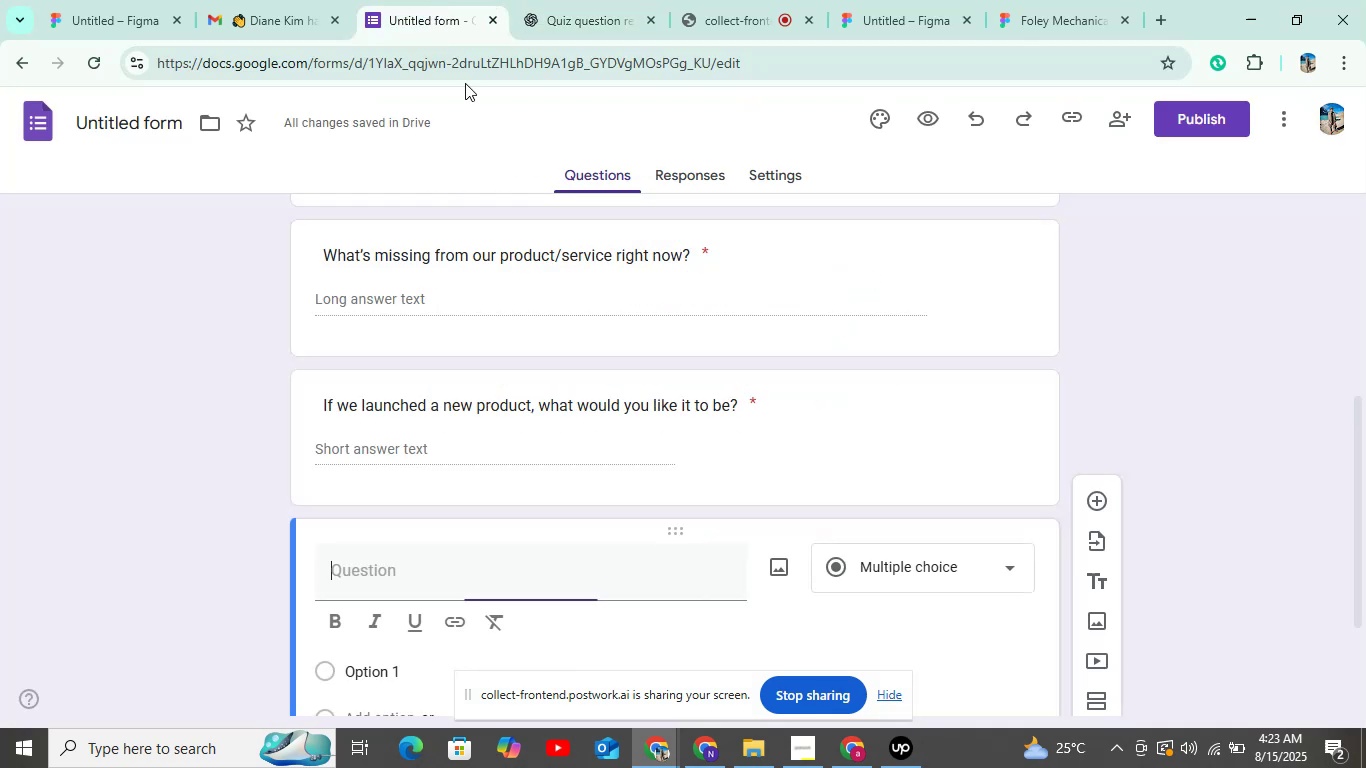 
key(Control+V)
 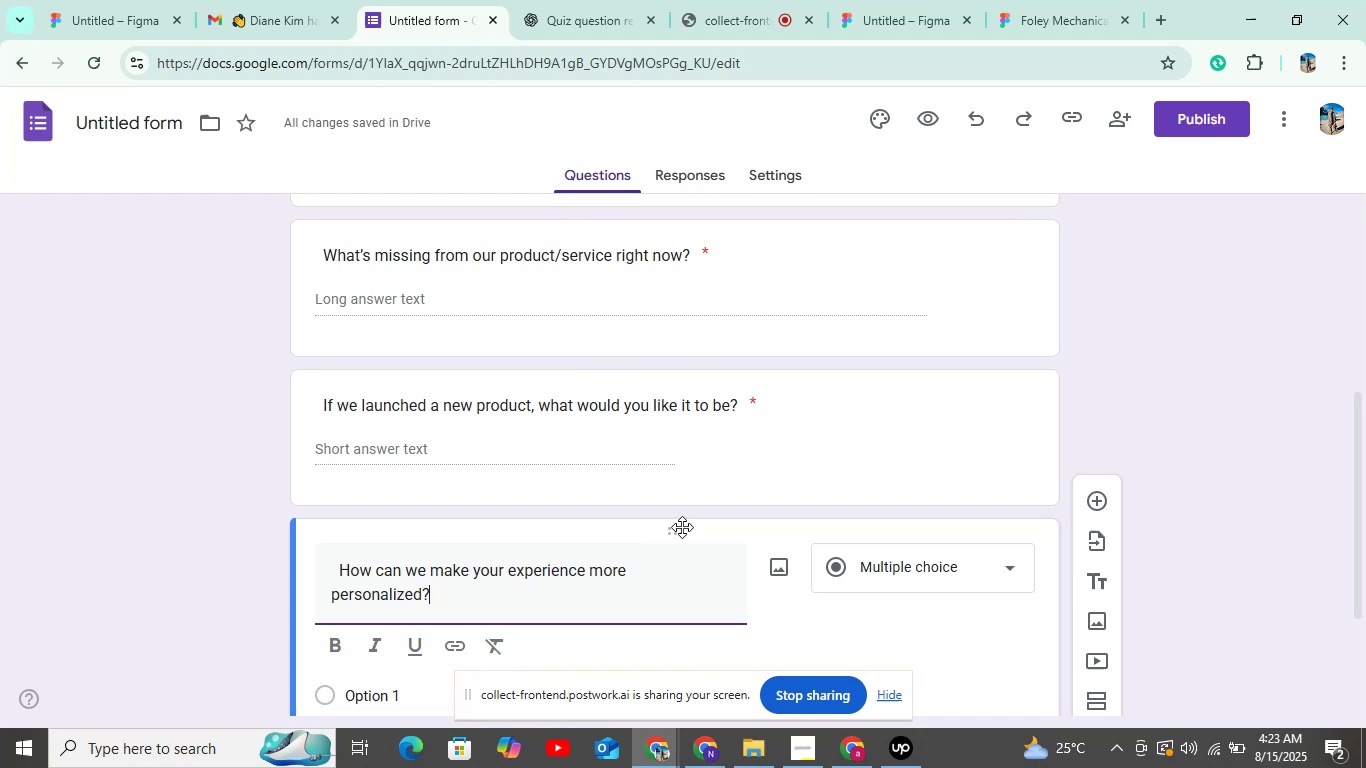 
scroll: coordinate [684, 531], scroll_direction: down, amount: 6.0
 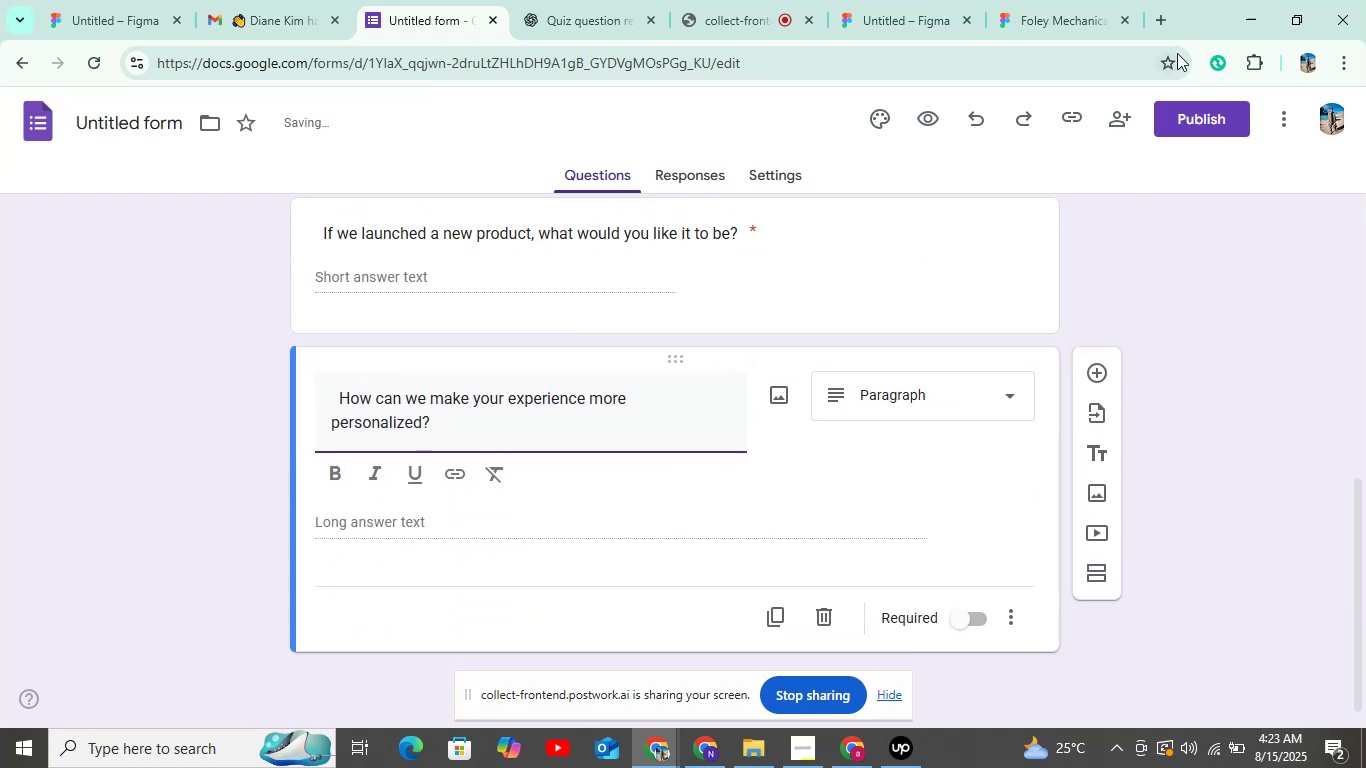 
left_click([1168, 120])
 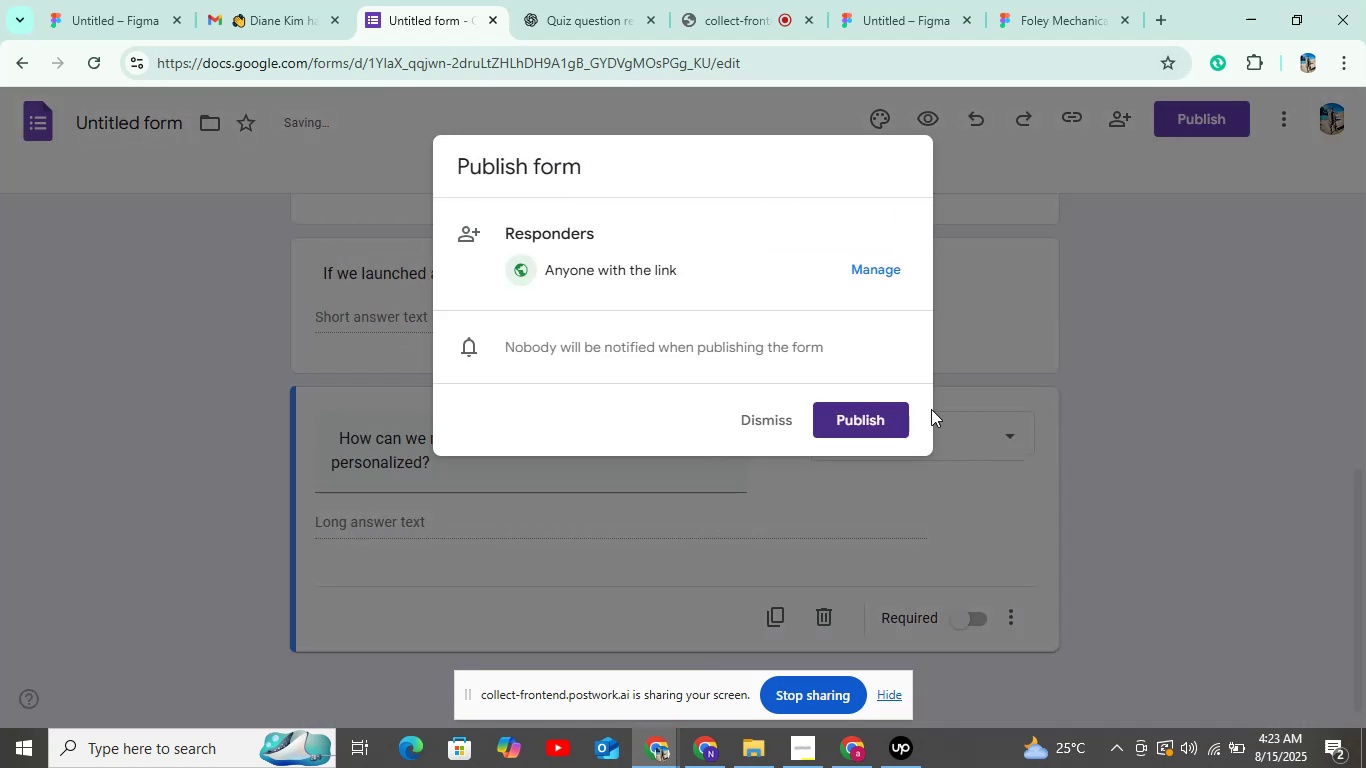 
left_click([860, 425])
 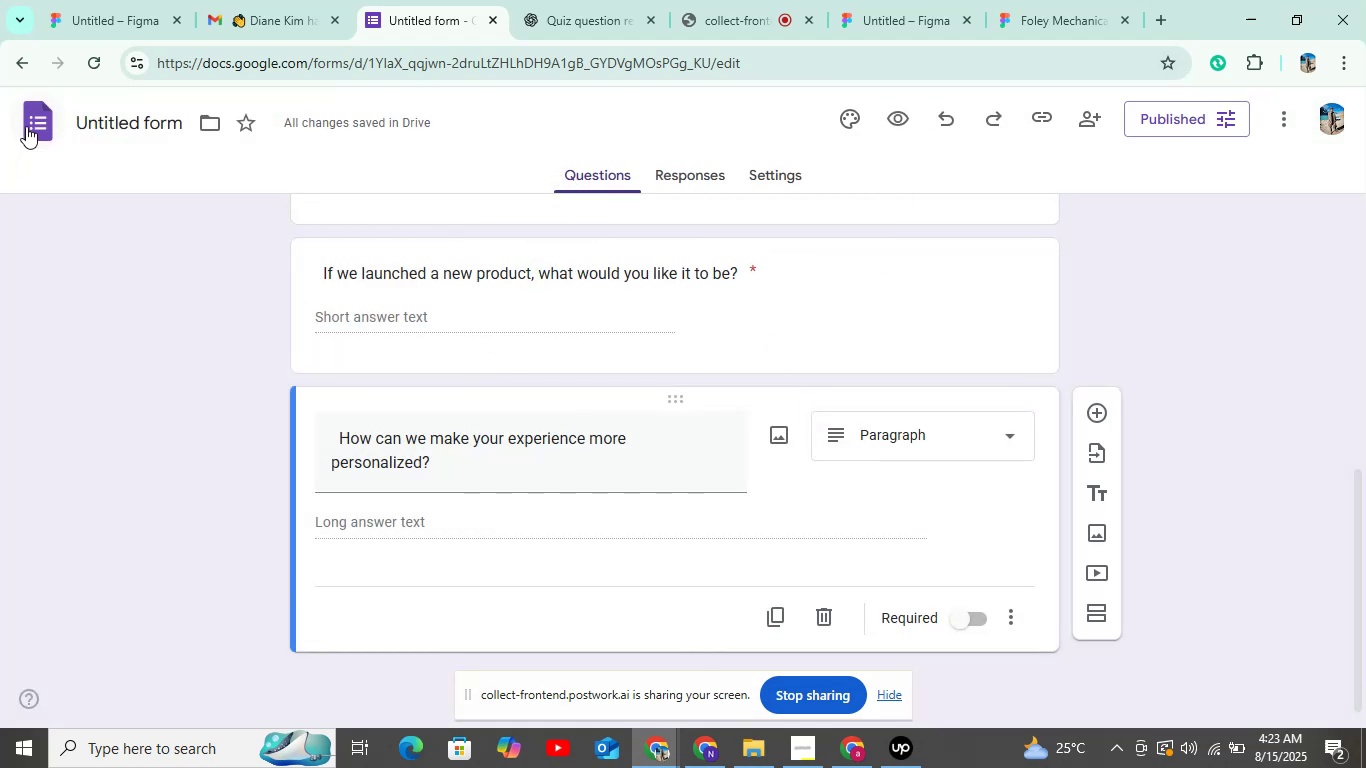 
left_click([26, 126])
 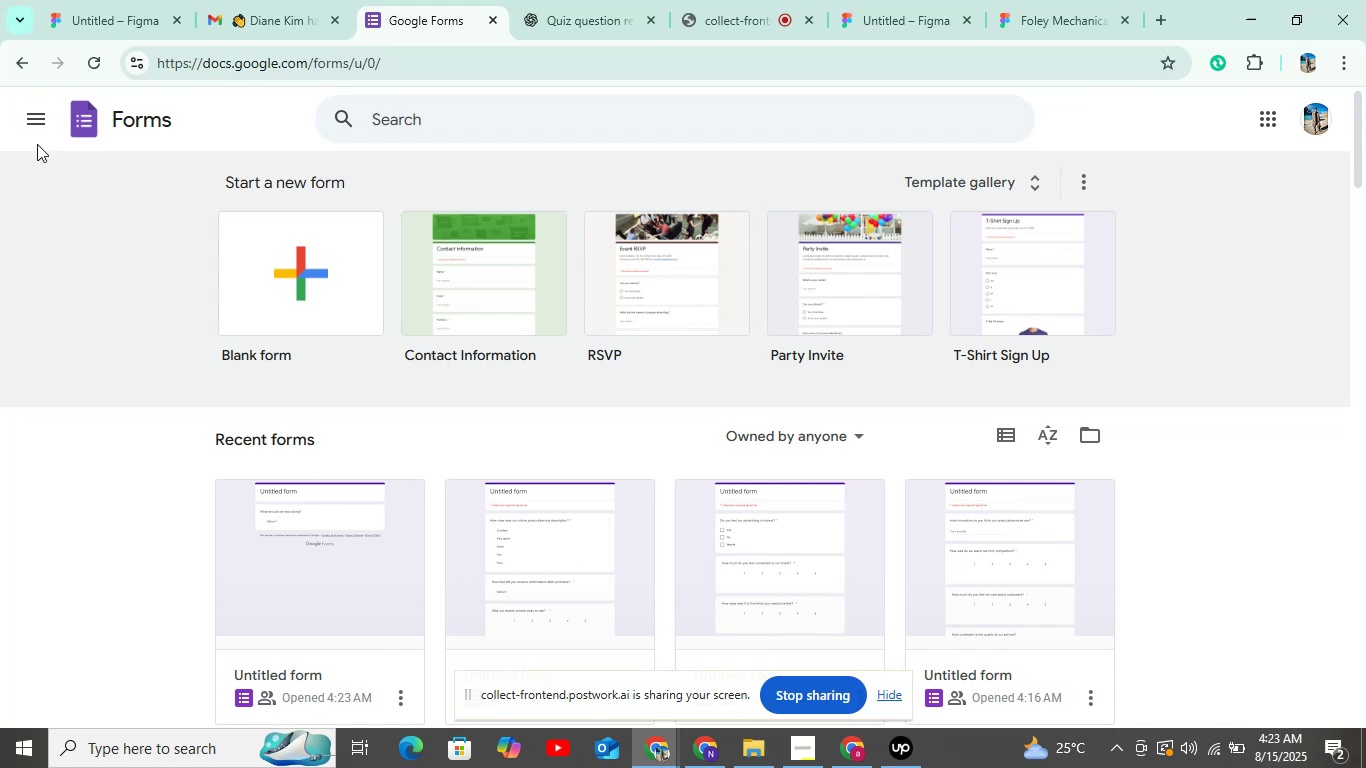 
wait(19.73)
 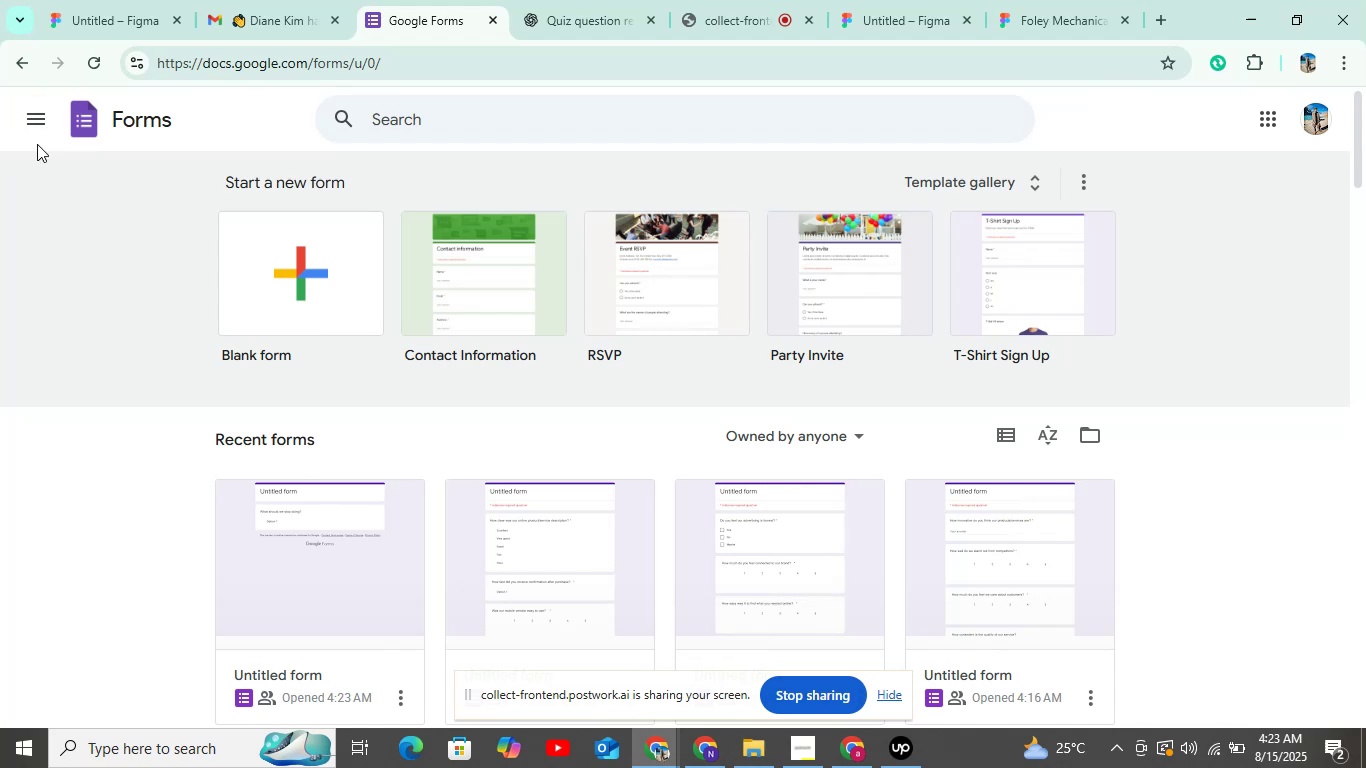 
left_click([533, 8])
 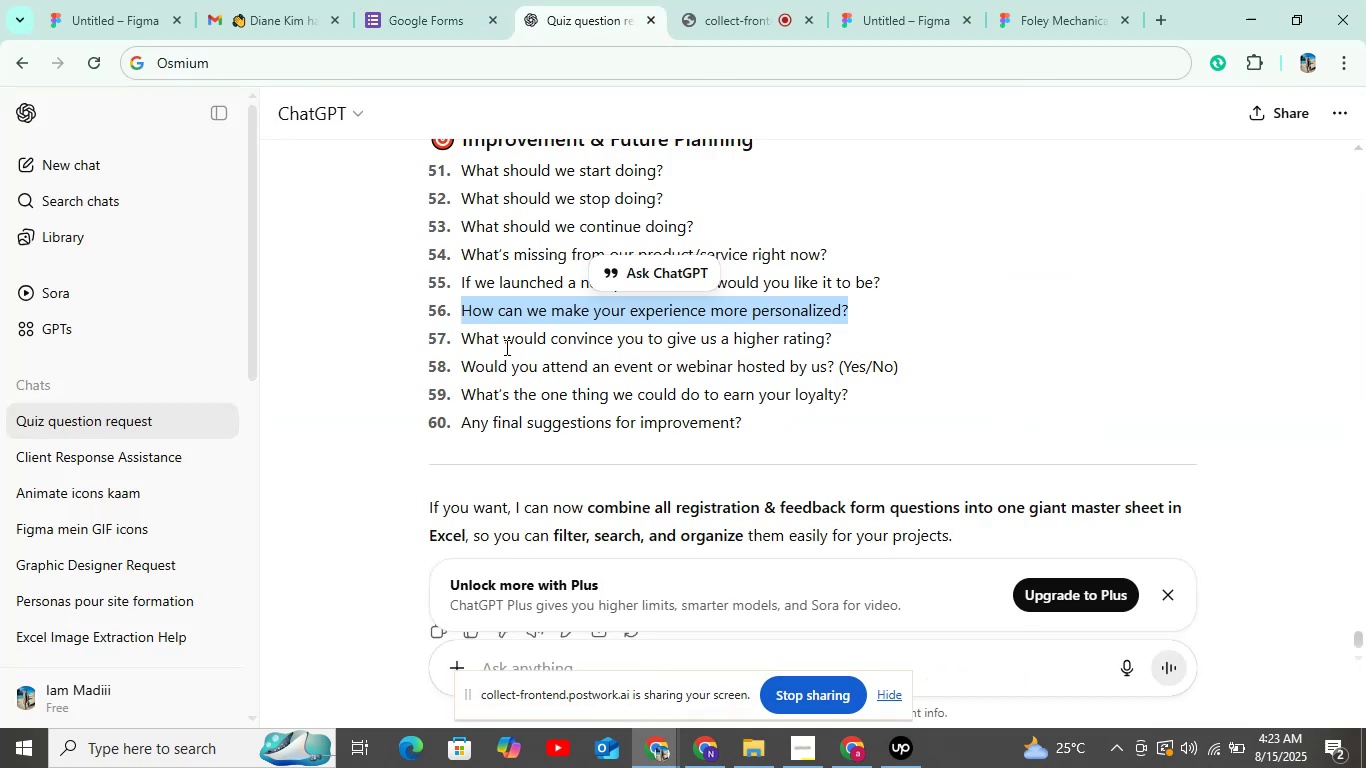 
left_click_drag(start_coordinate=[464, 338], to_coordinate=[881, 338])
 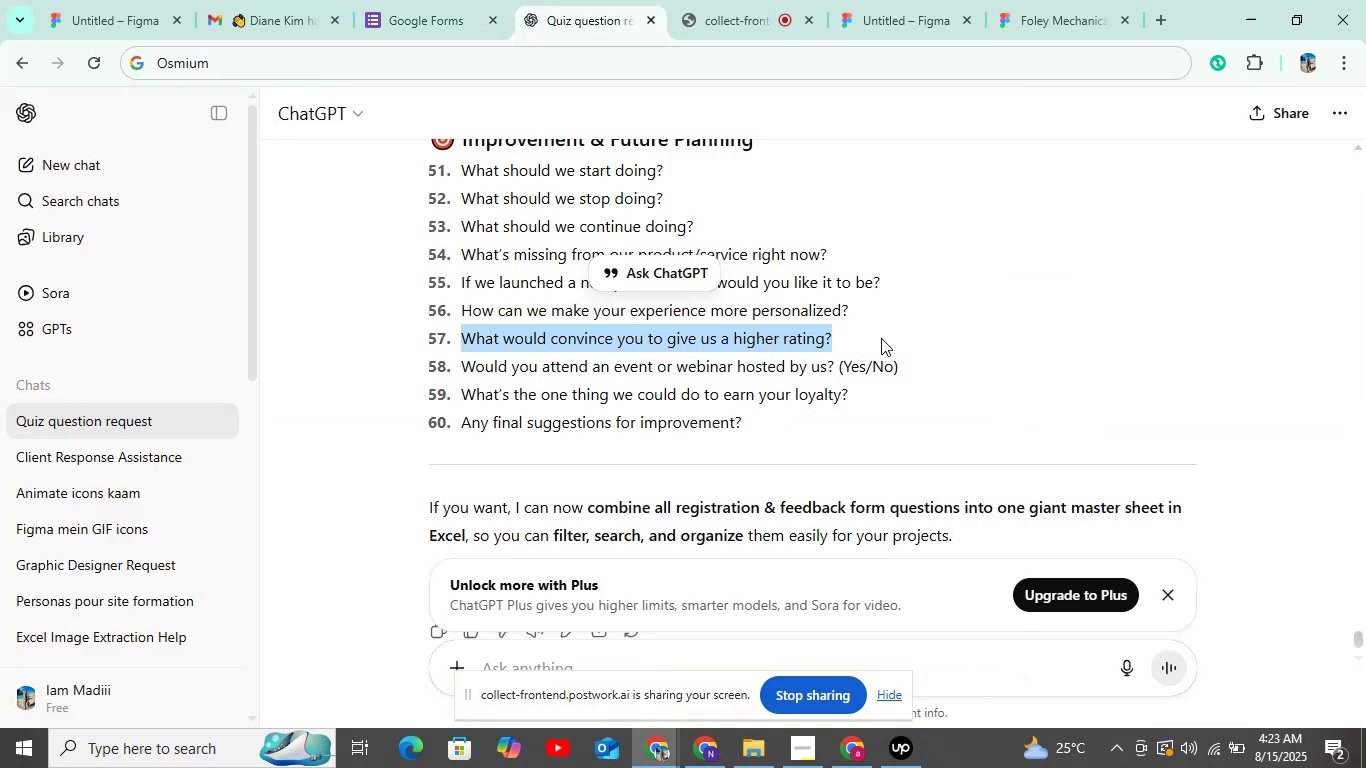 
key(Control+C)
 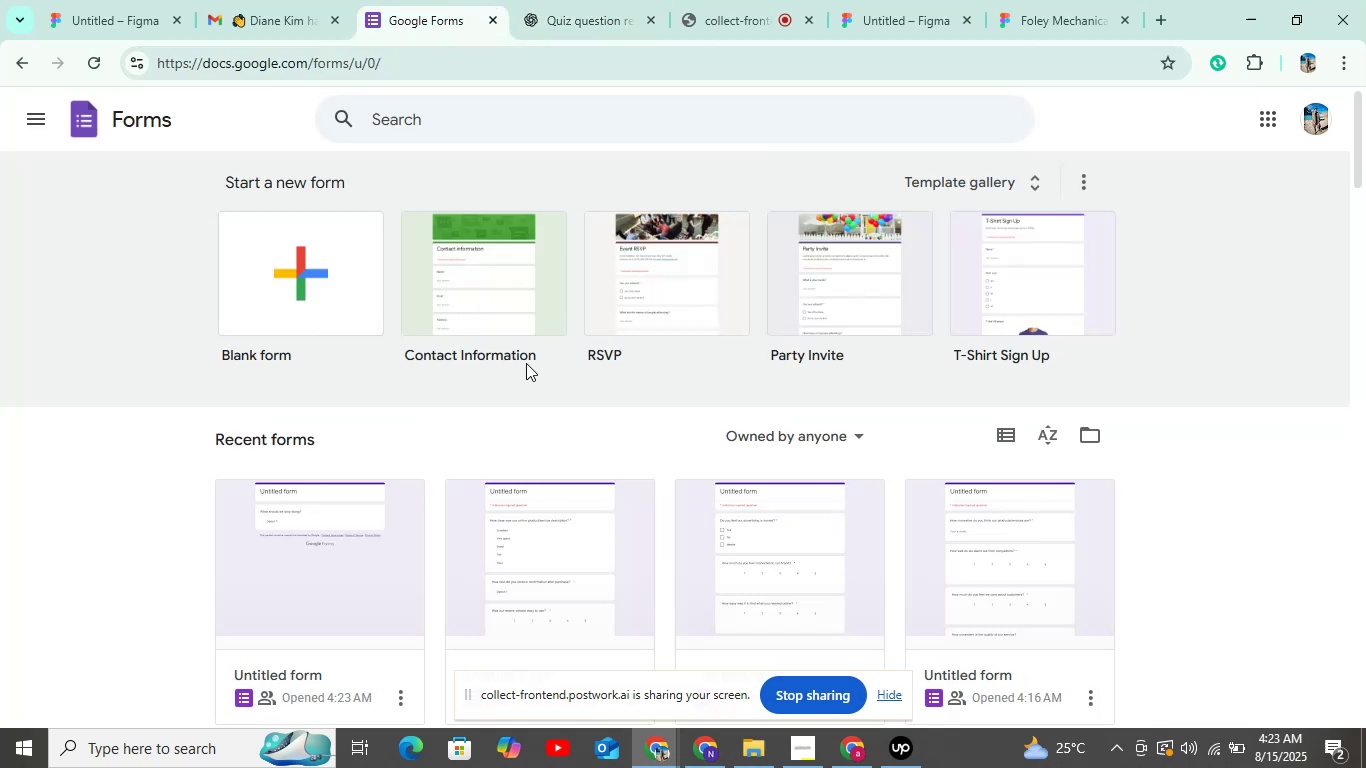 
left_click([286, 310])
 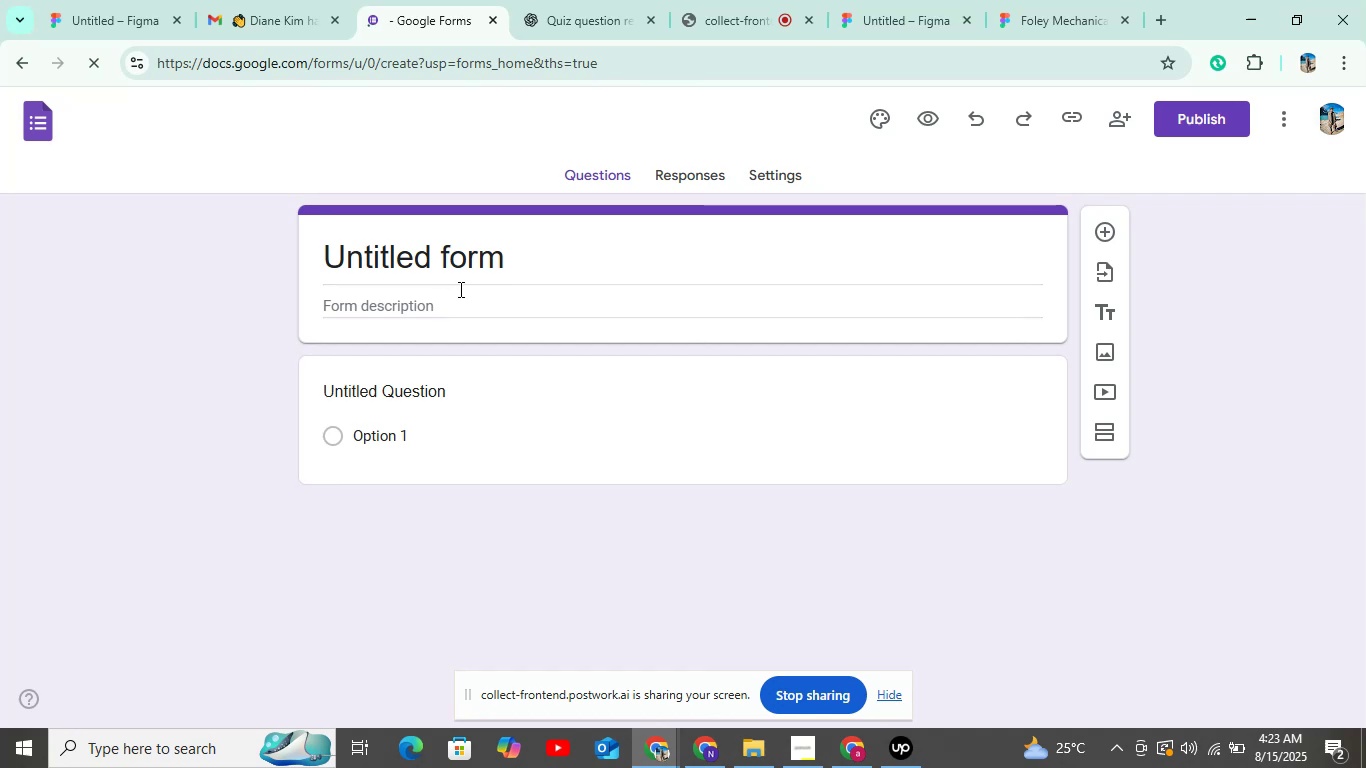 
left_click([467, 400])
 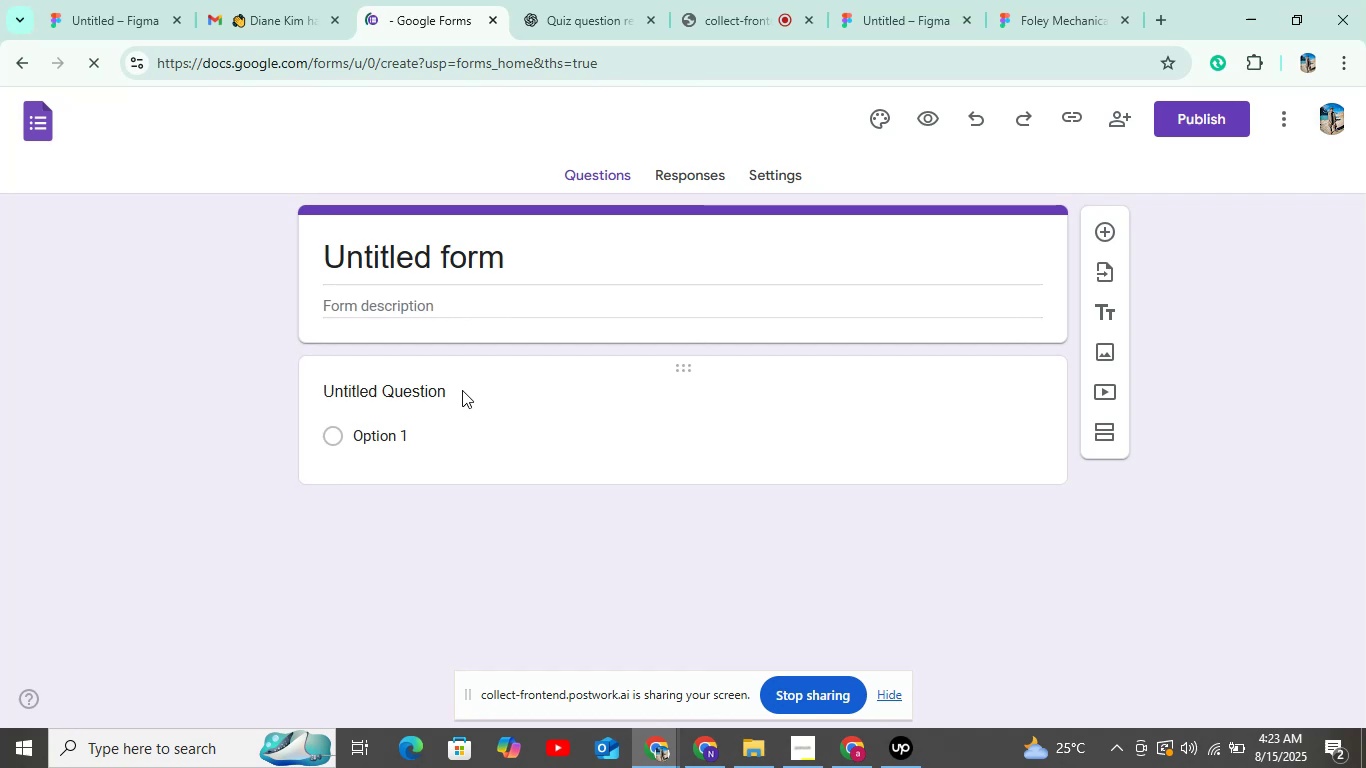 
left_click([462, 389])
 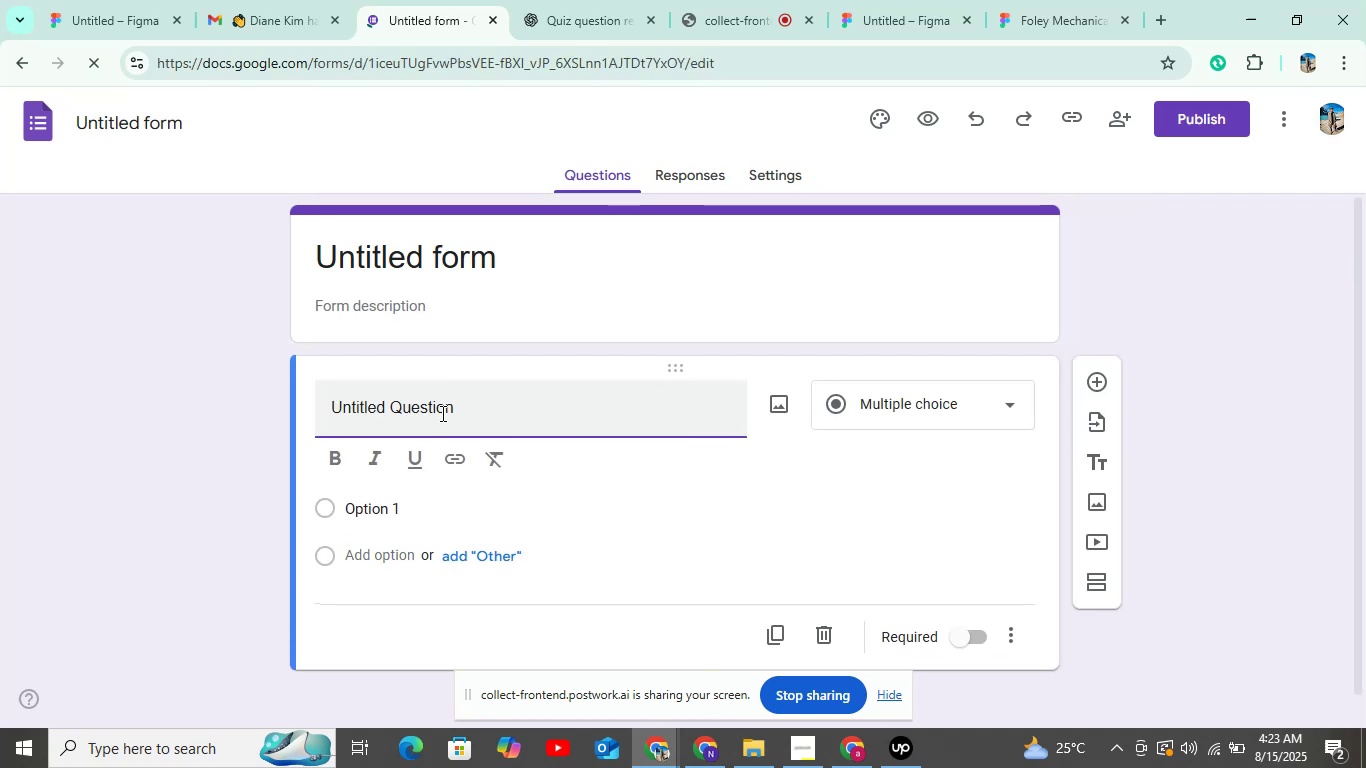 
left_click_drag(start_coordinate=[456, 396], to_coordinate=[273, 402])
 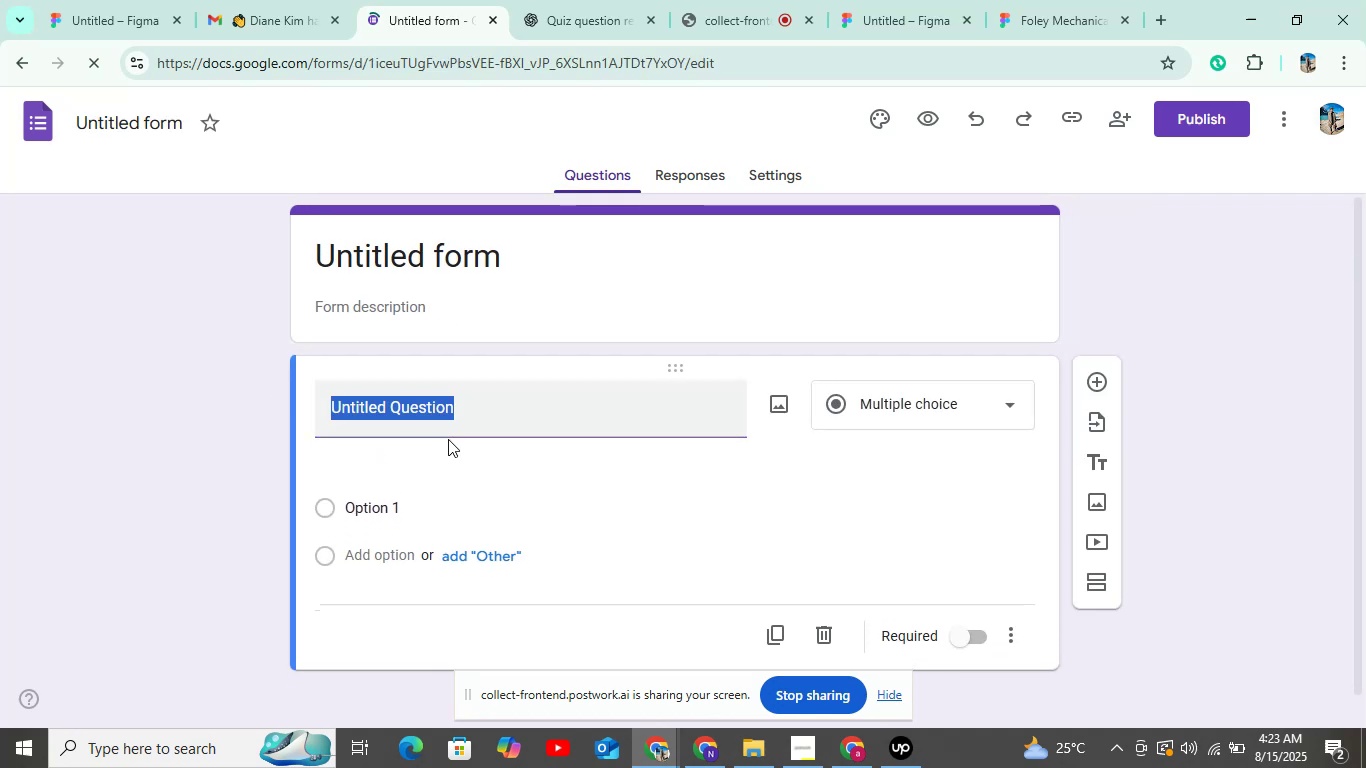 
key(Control+V)
 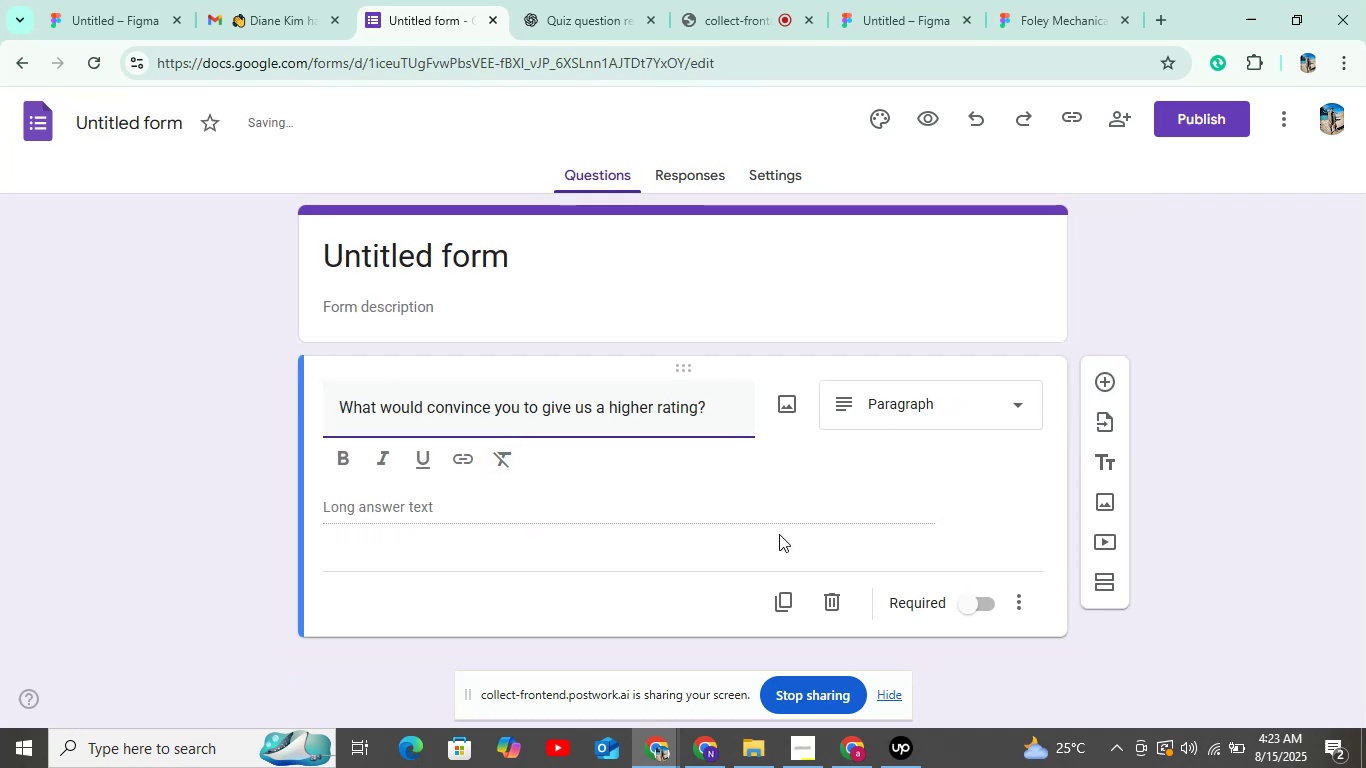 
left_click([975, 608])
 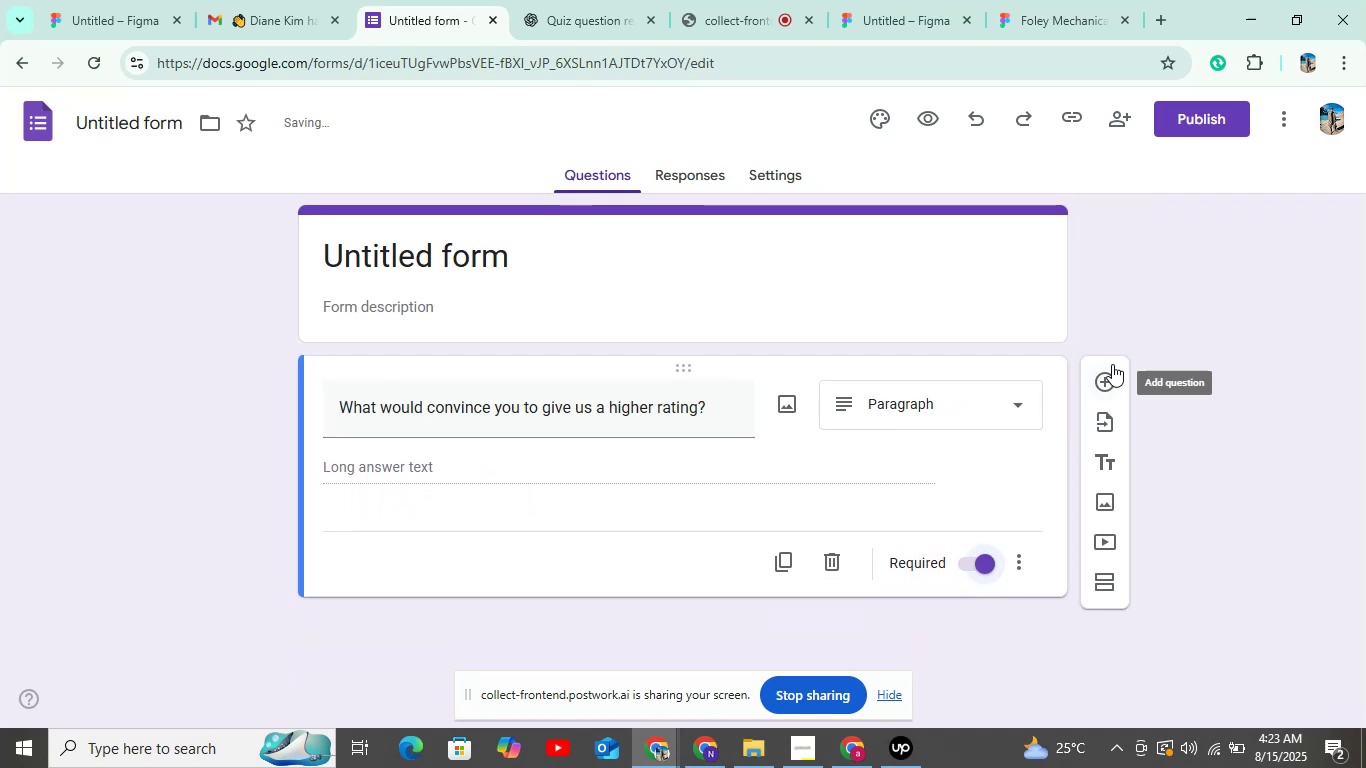 
left_click([1110, 384])
 